 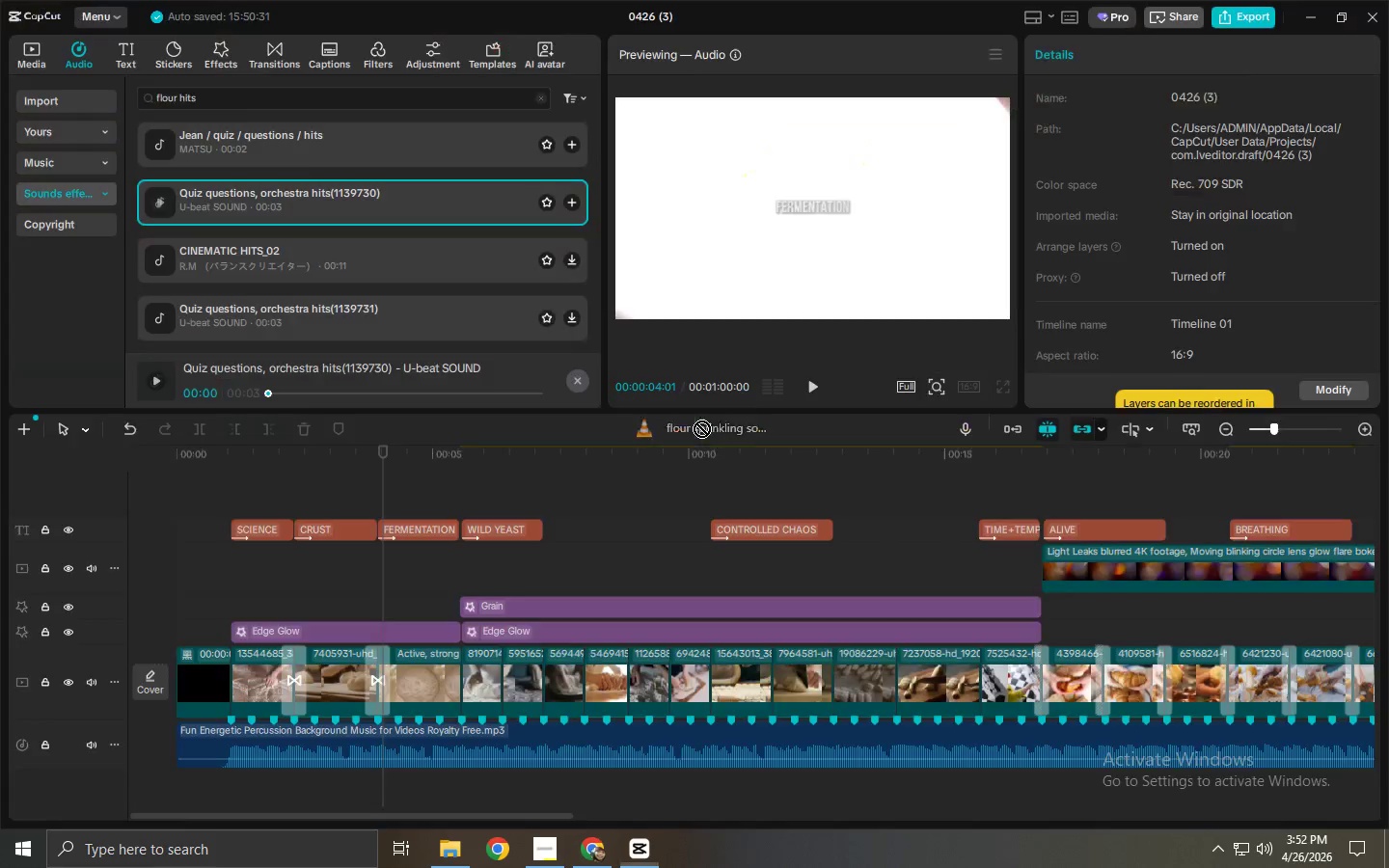 
scroll: coordinate [576, 756], scroll_direction: down, amount: 5.0
 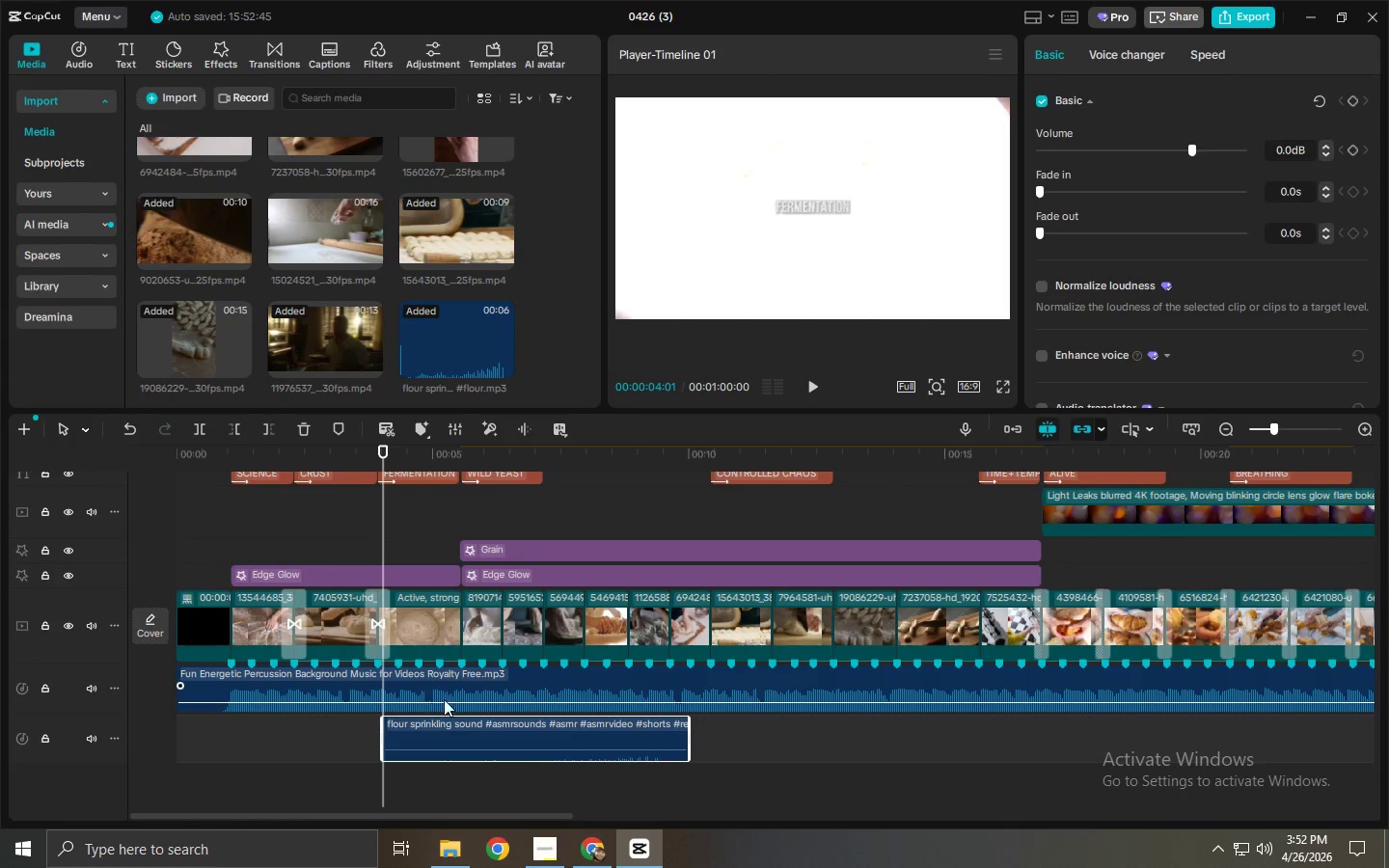 
left_click_drag(start_coordinate=[507, 728], to_coordinate=[940, 715])
 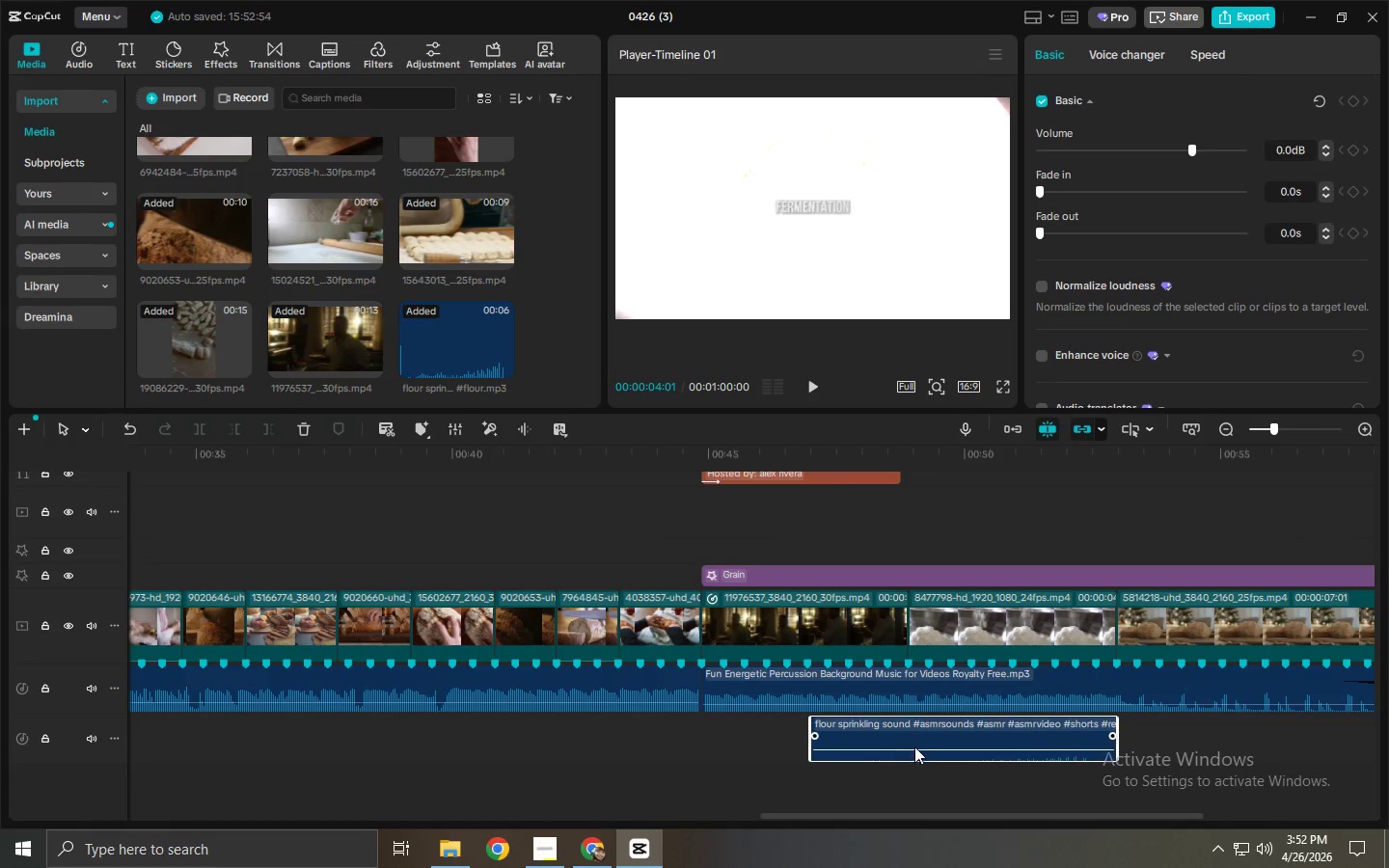 
left_click_drag(start_coordinate=[916, 742], to_coordinate=[1014, 742])
 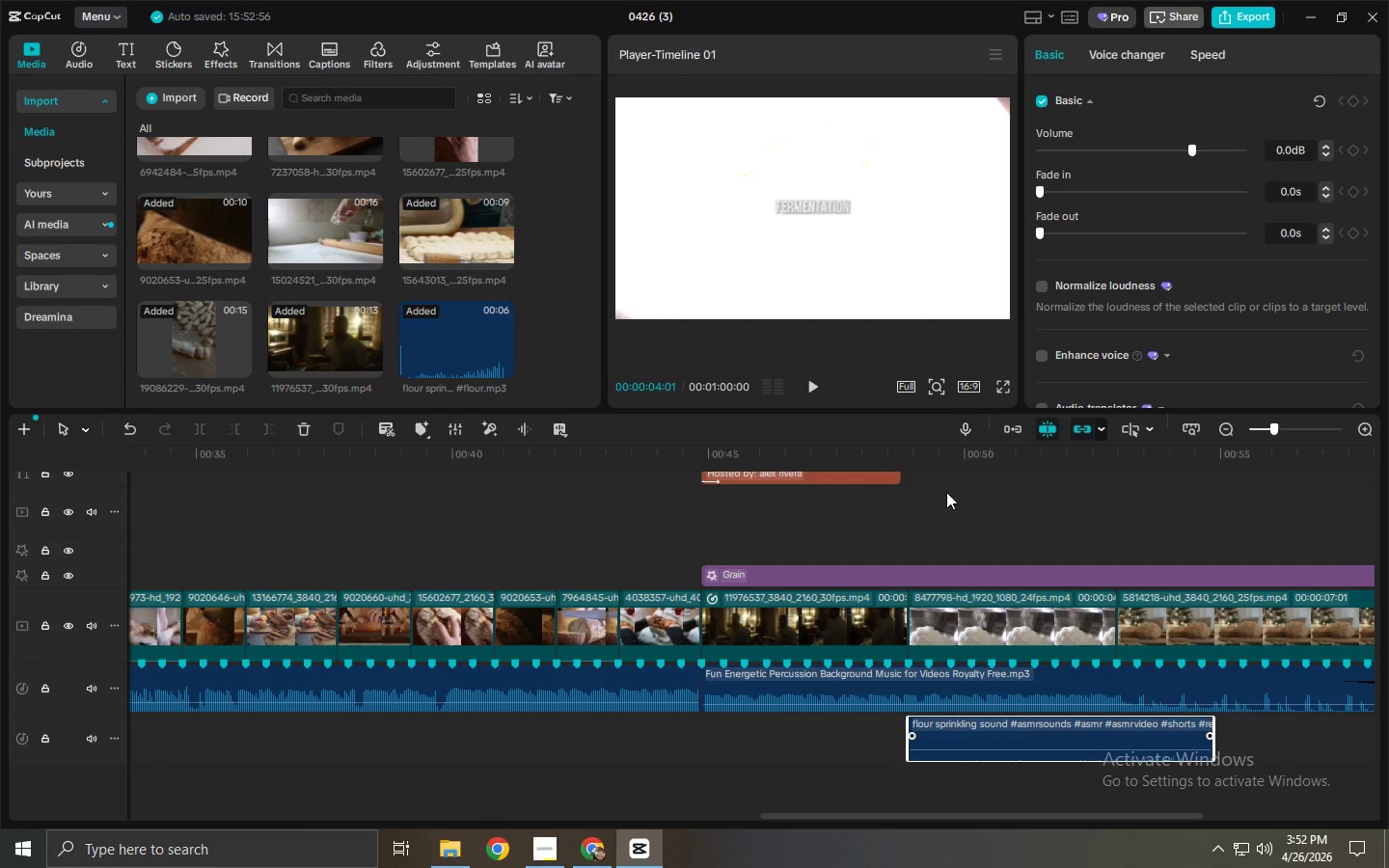 
left_click([916, 467])
 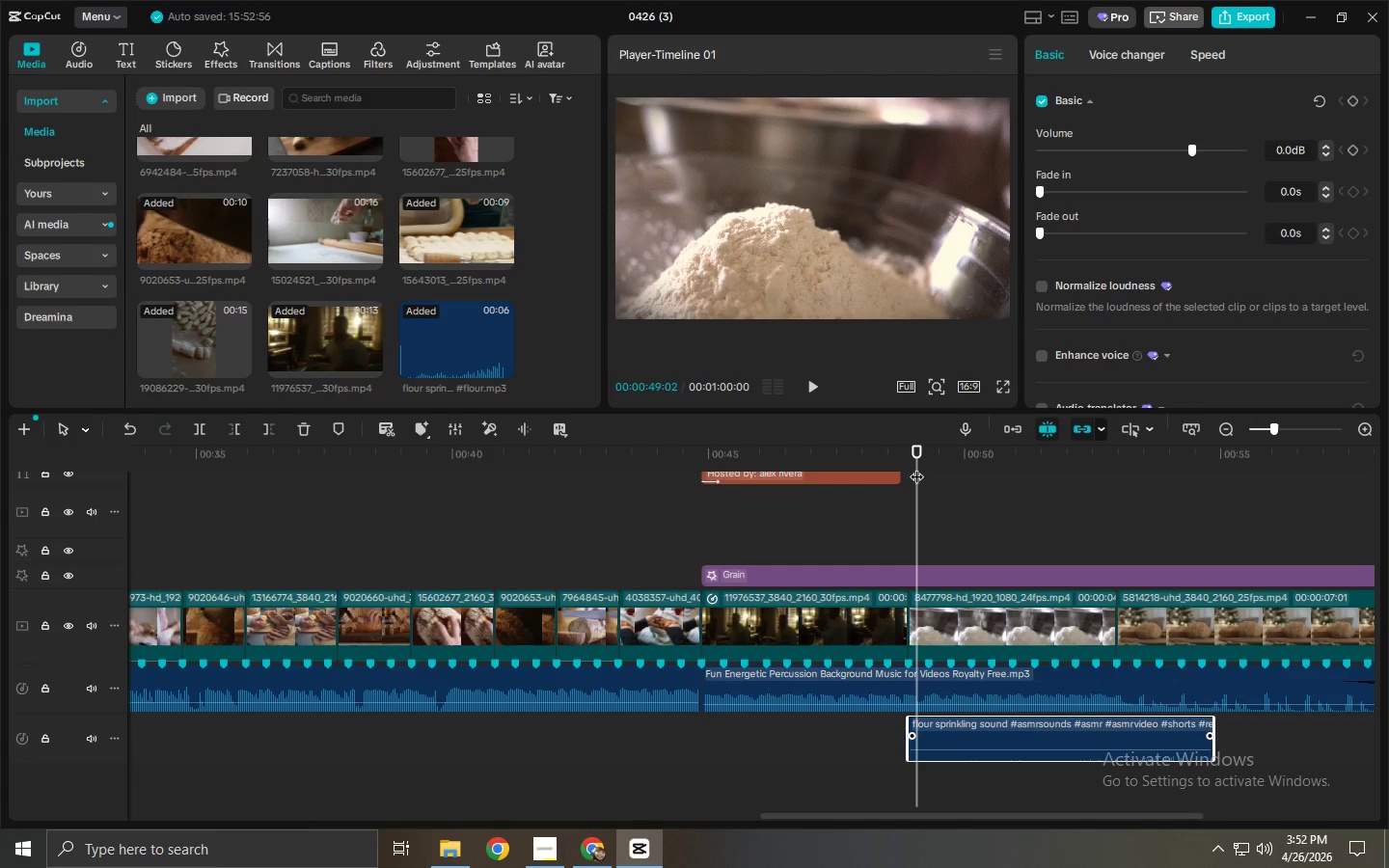 
key(Space)
 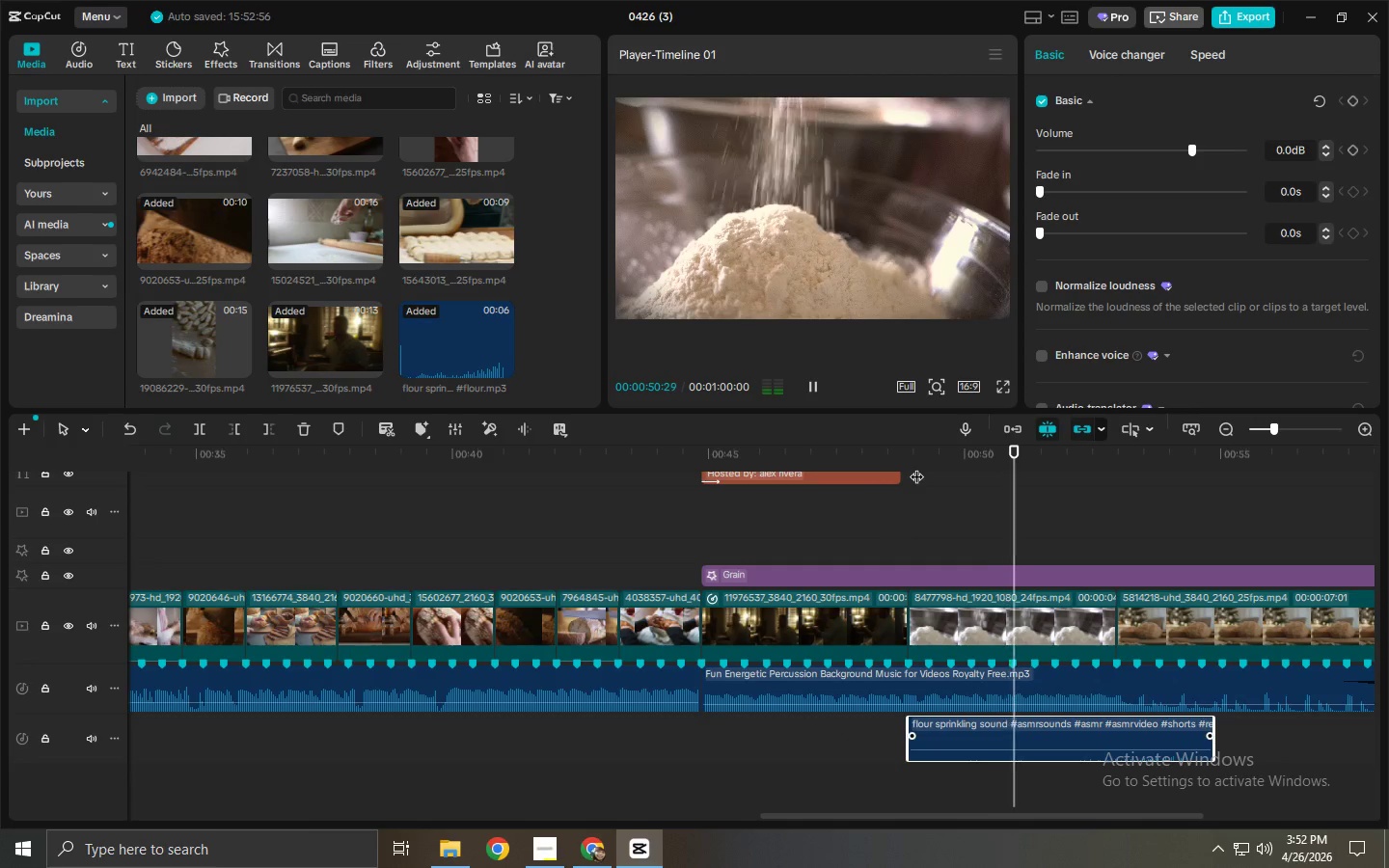 
key(Space)
 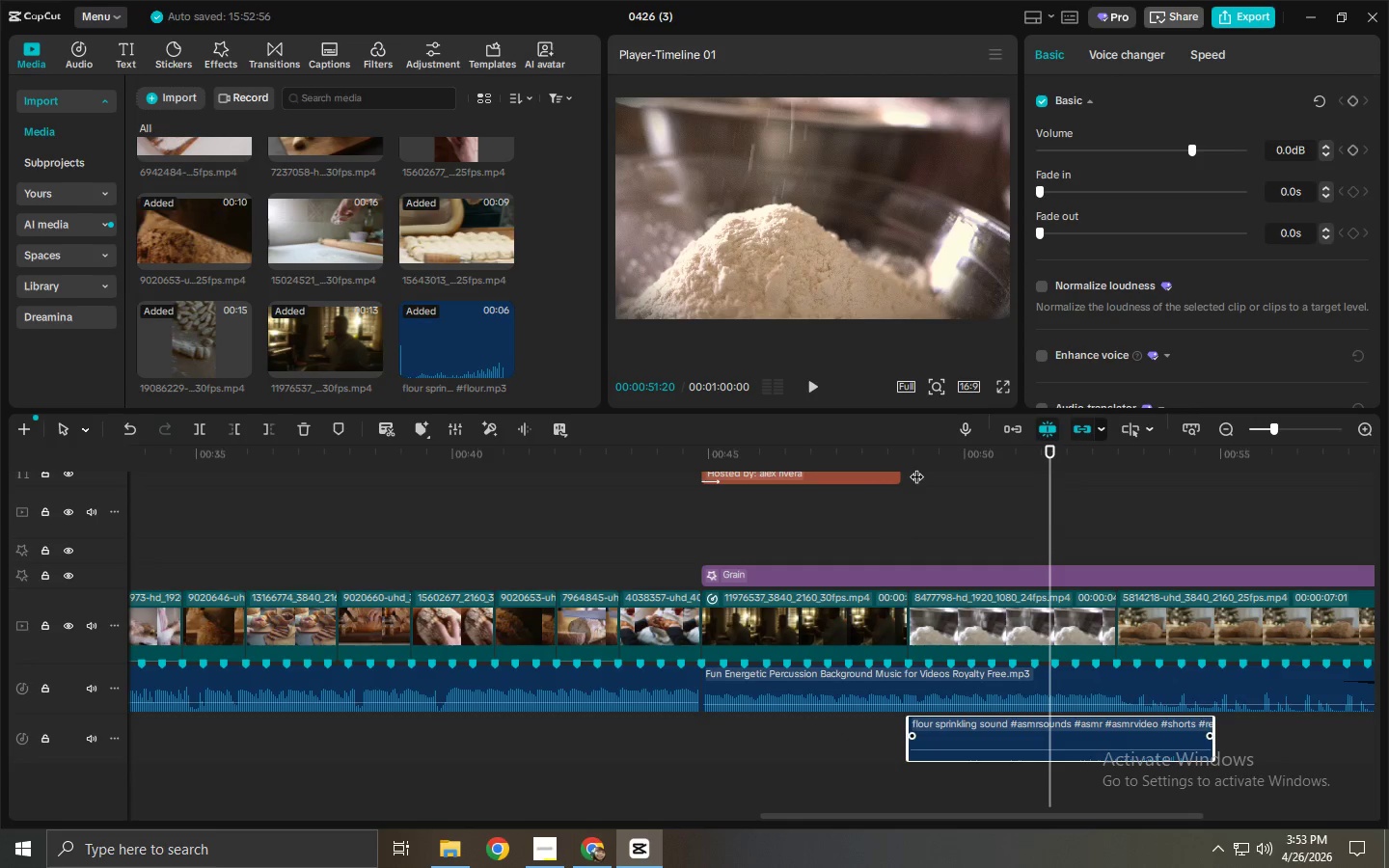 
key(Space)
 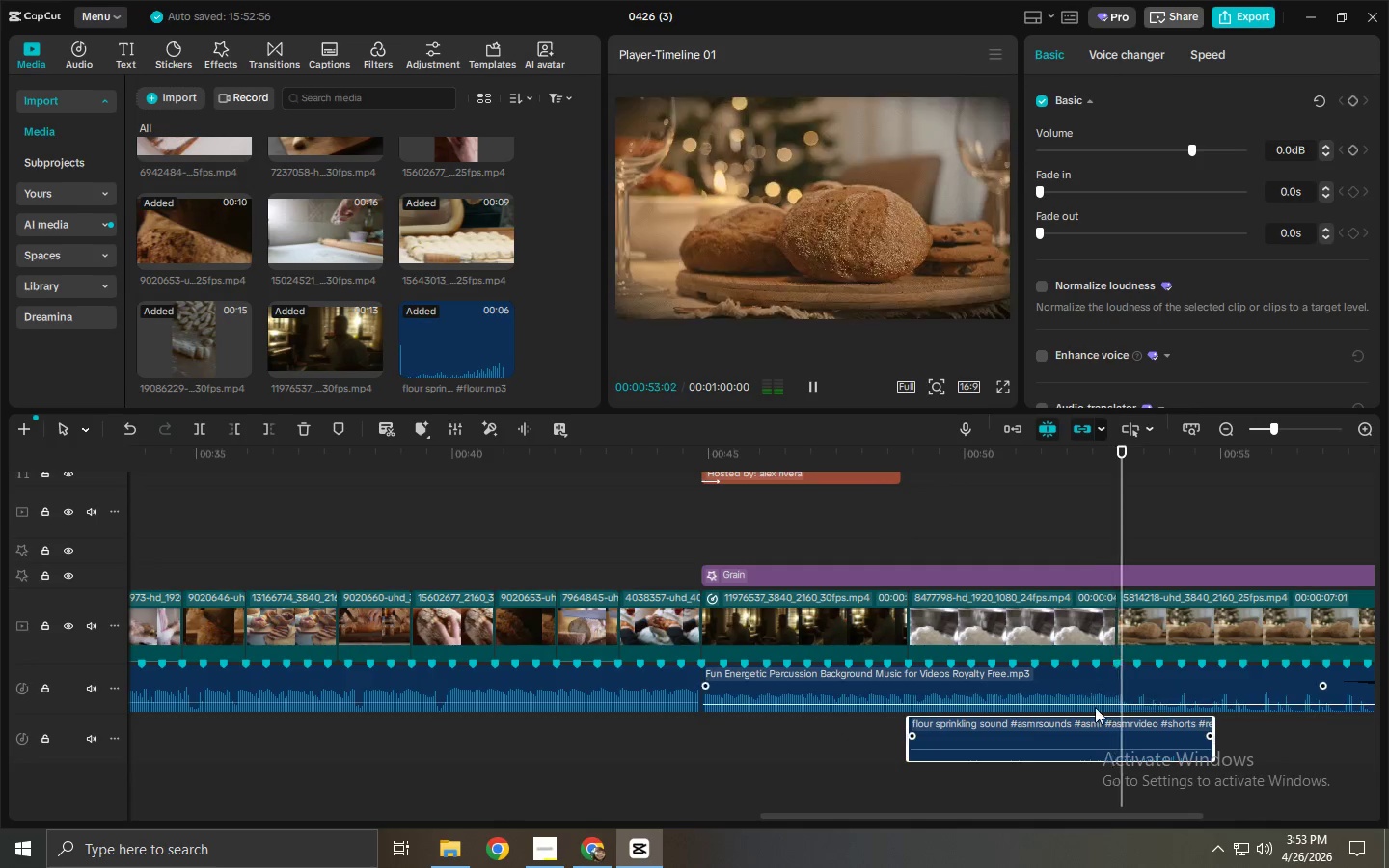 
left_click_drag(start_coordinate=[1097, 738], to_coordinate=[1003, 741])
 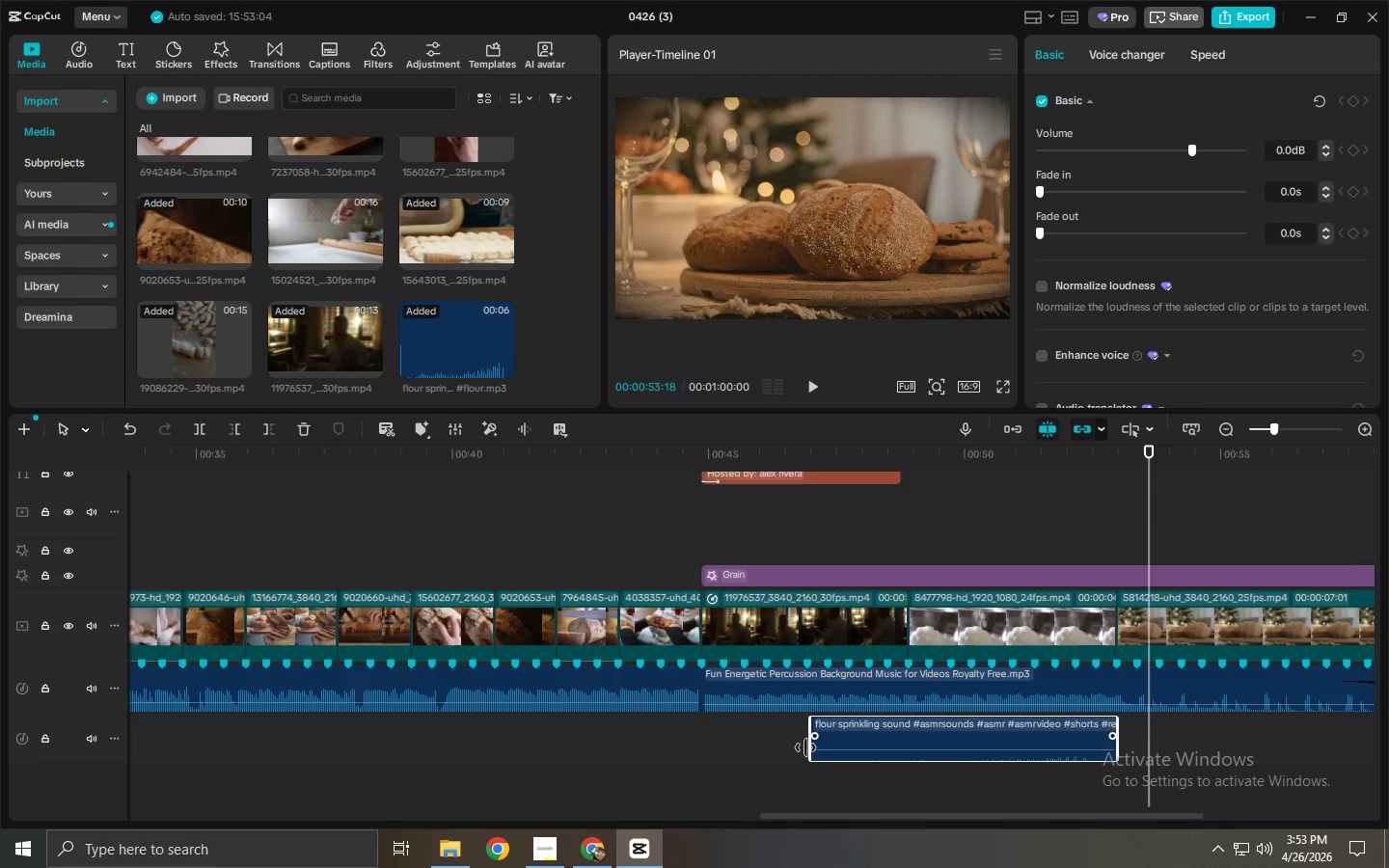 
left_click_drag(start_coordinate=[805, 747], to_coordinate=[906, 748])
 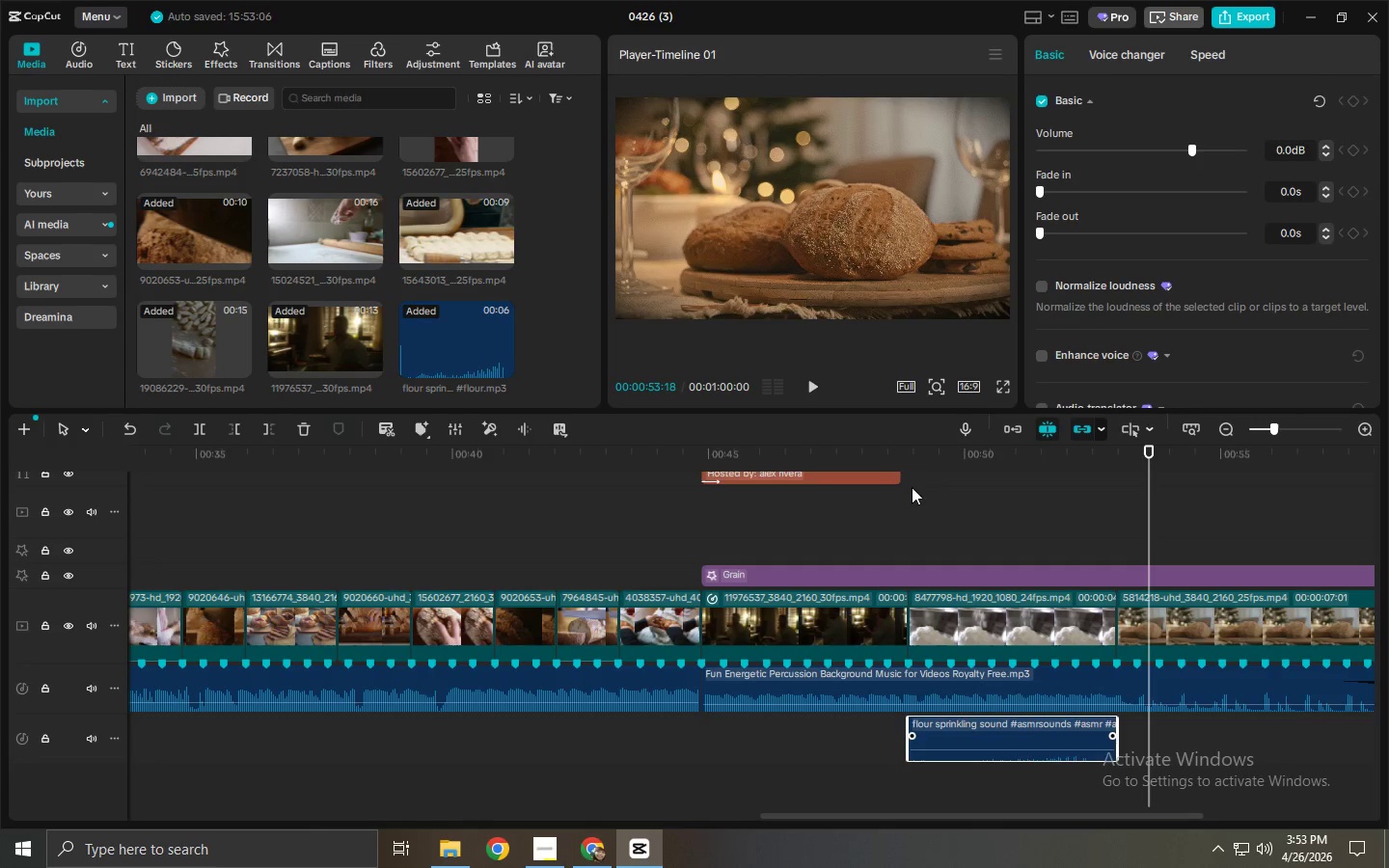 
left_click([902, 451])
 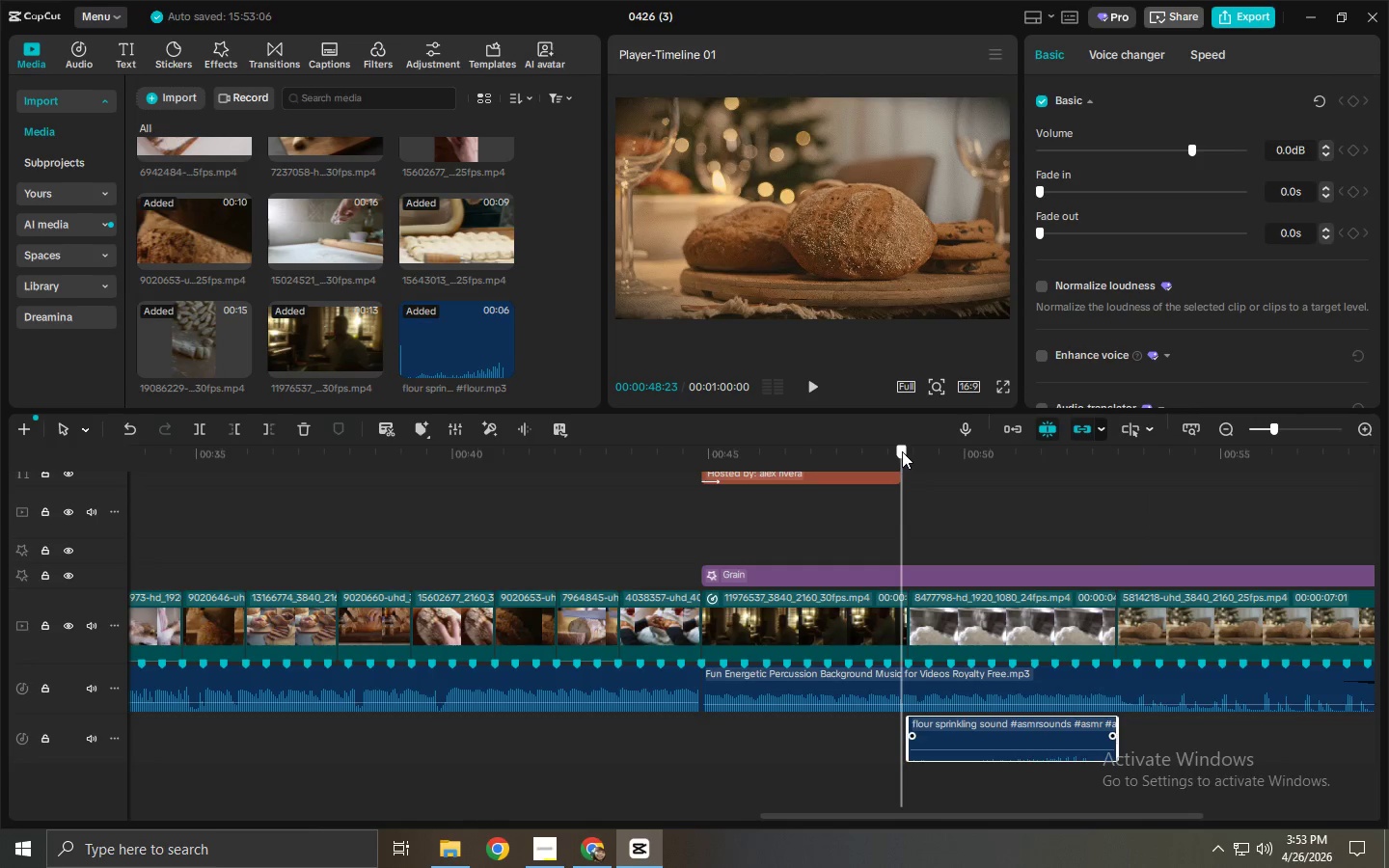 
key(Space)
 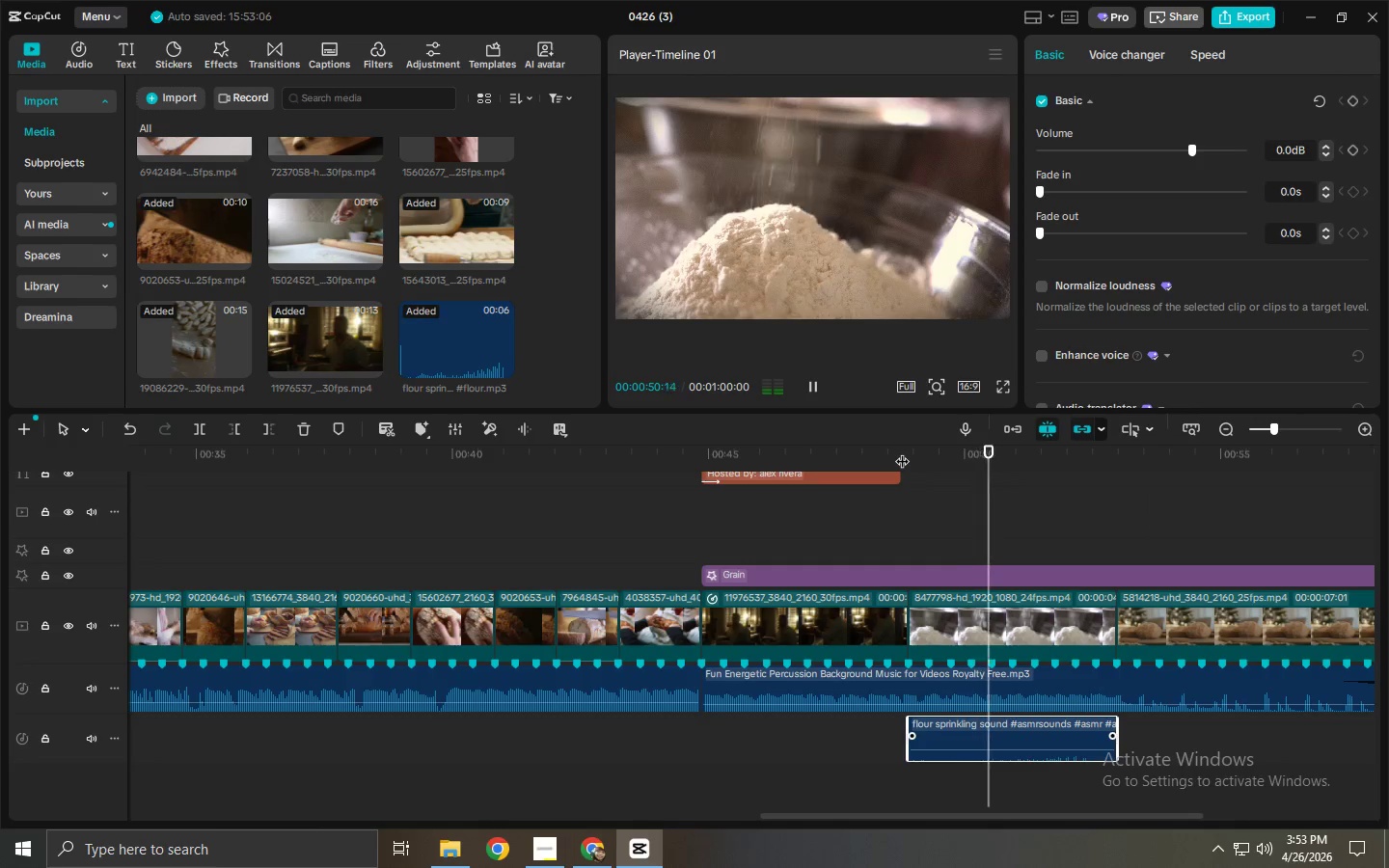 
key(Space)
 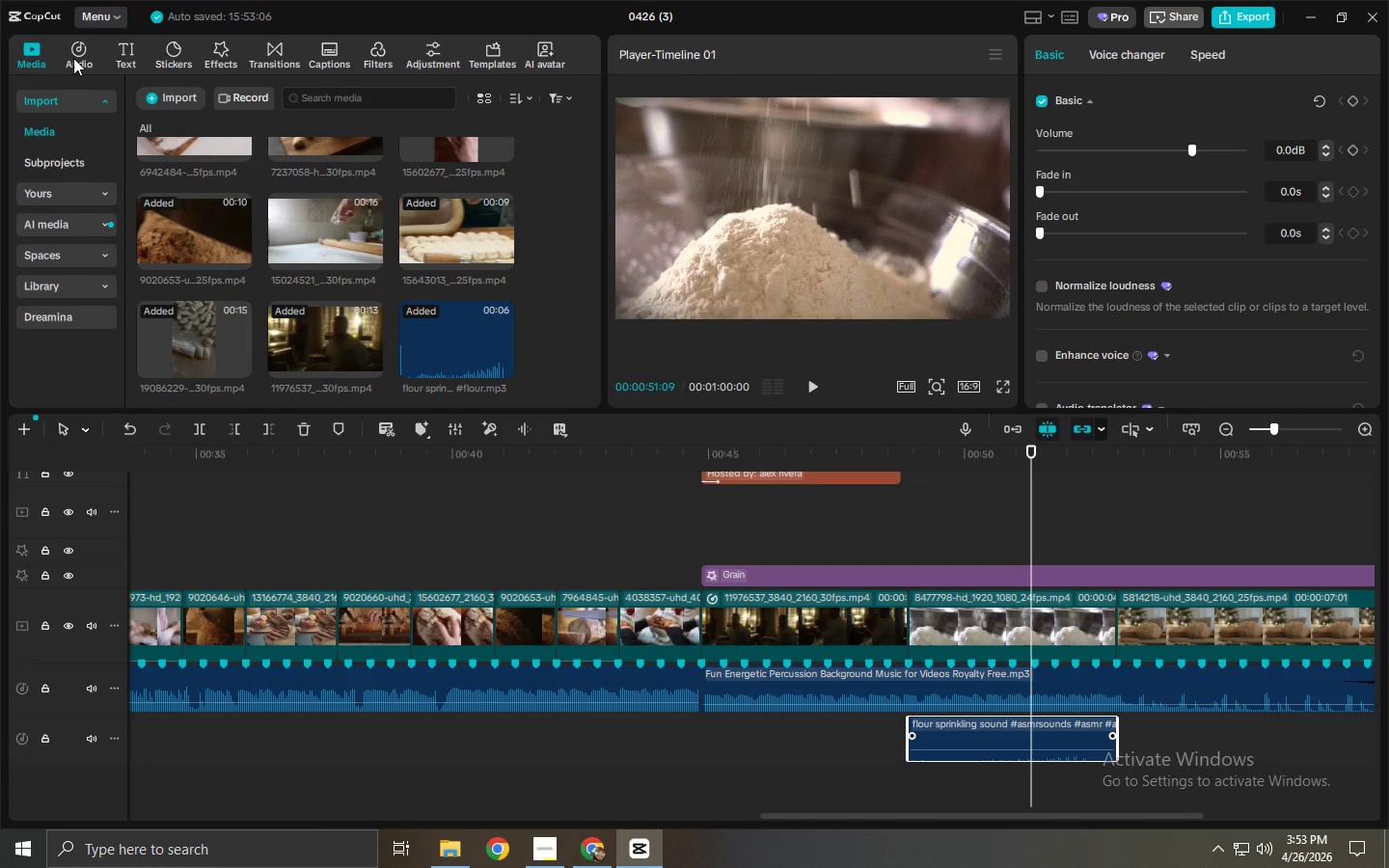 
double_click([270, 101])
 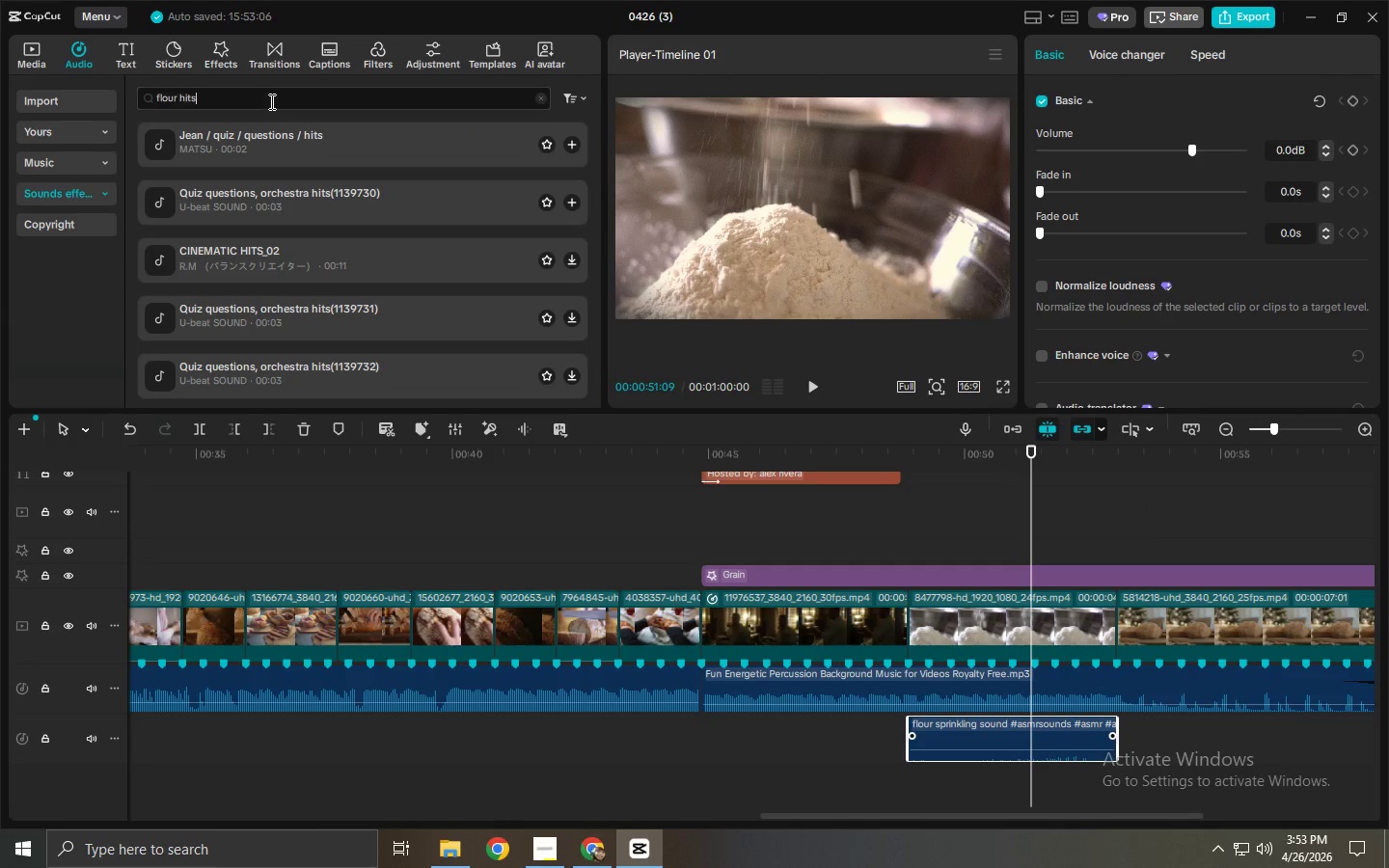 
triple_click([270, 101])
 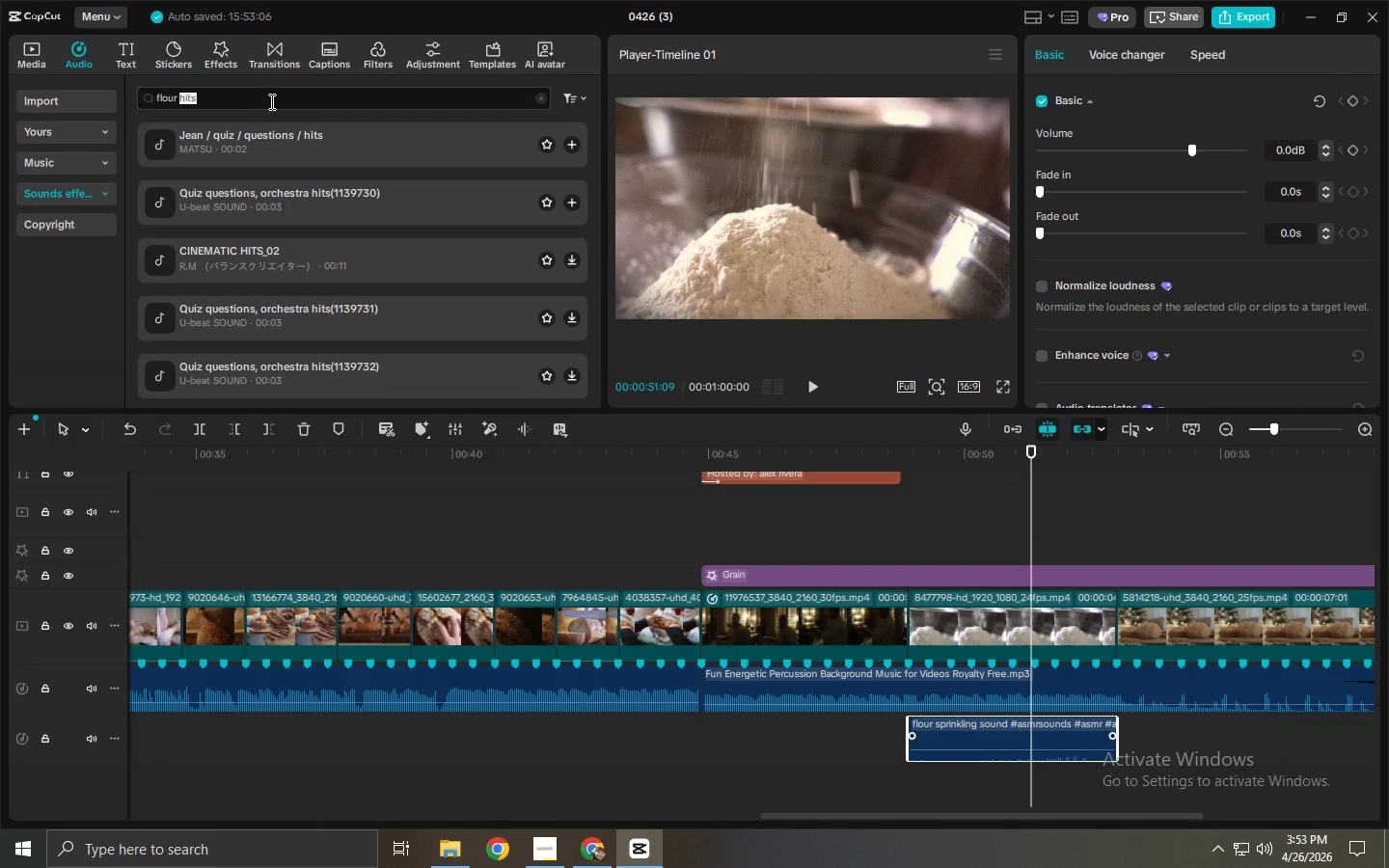 
triple_click([270, 101])
 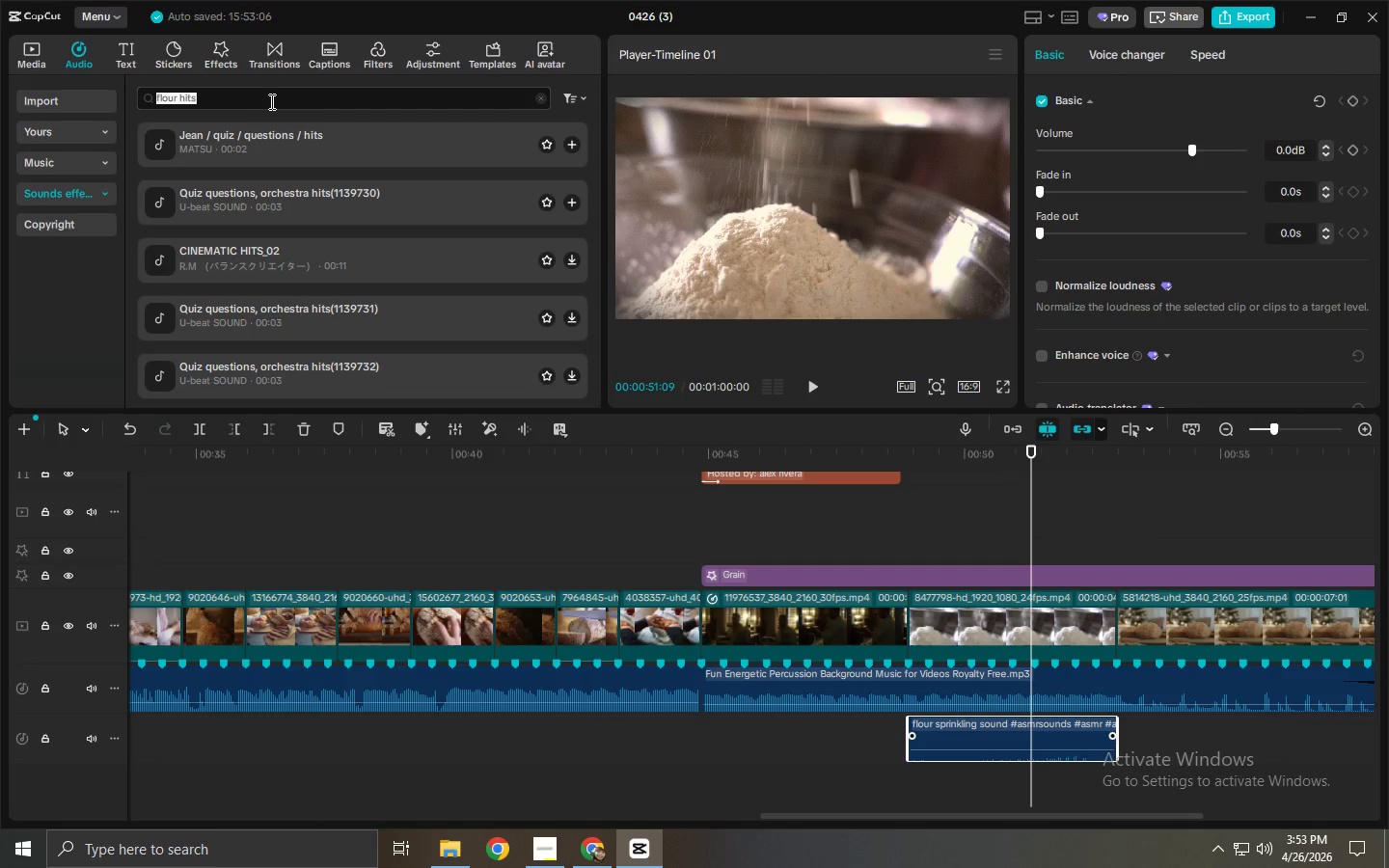 
type(oven)
 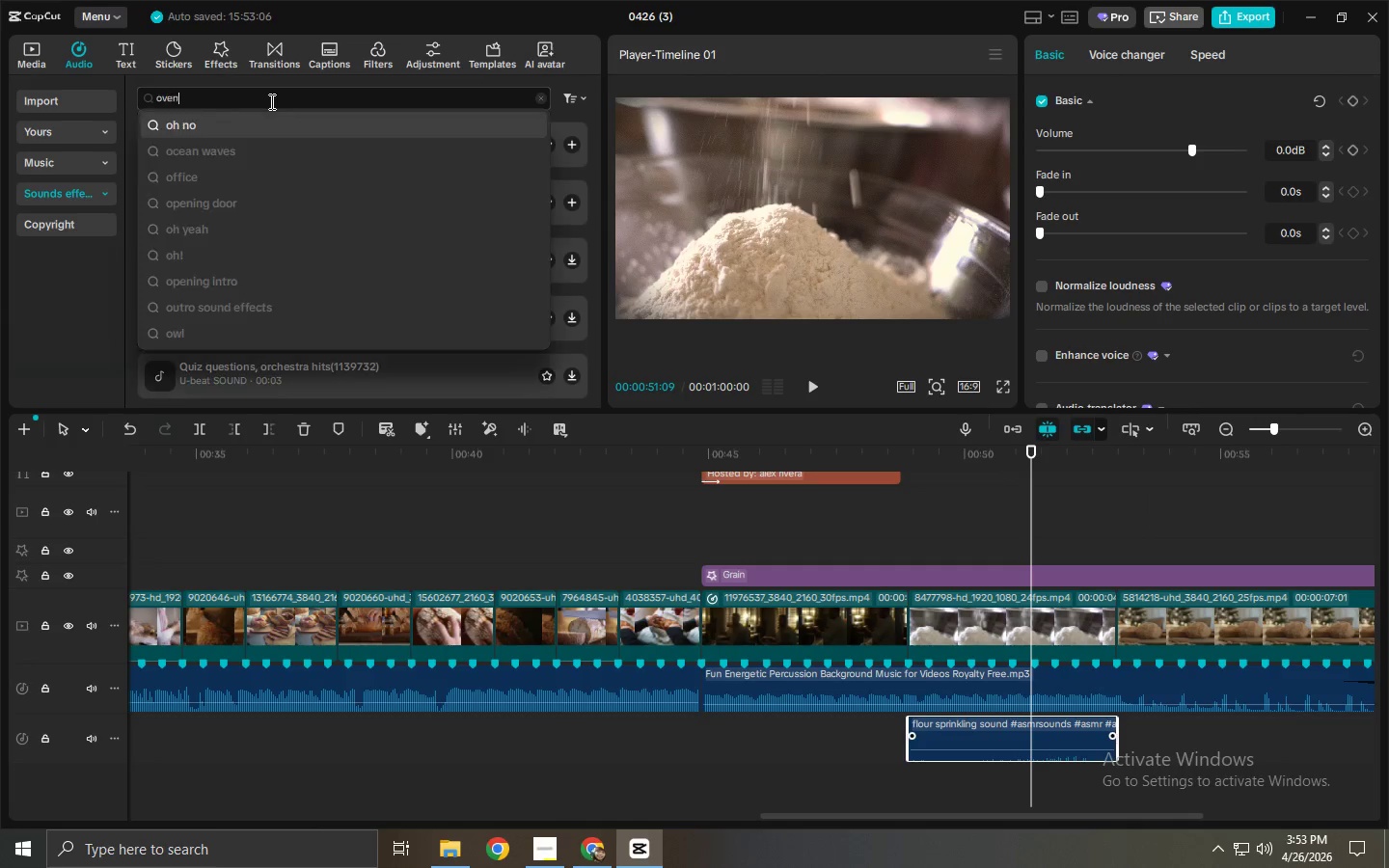 
key(Enter)
 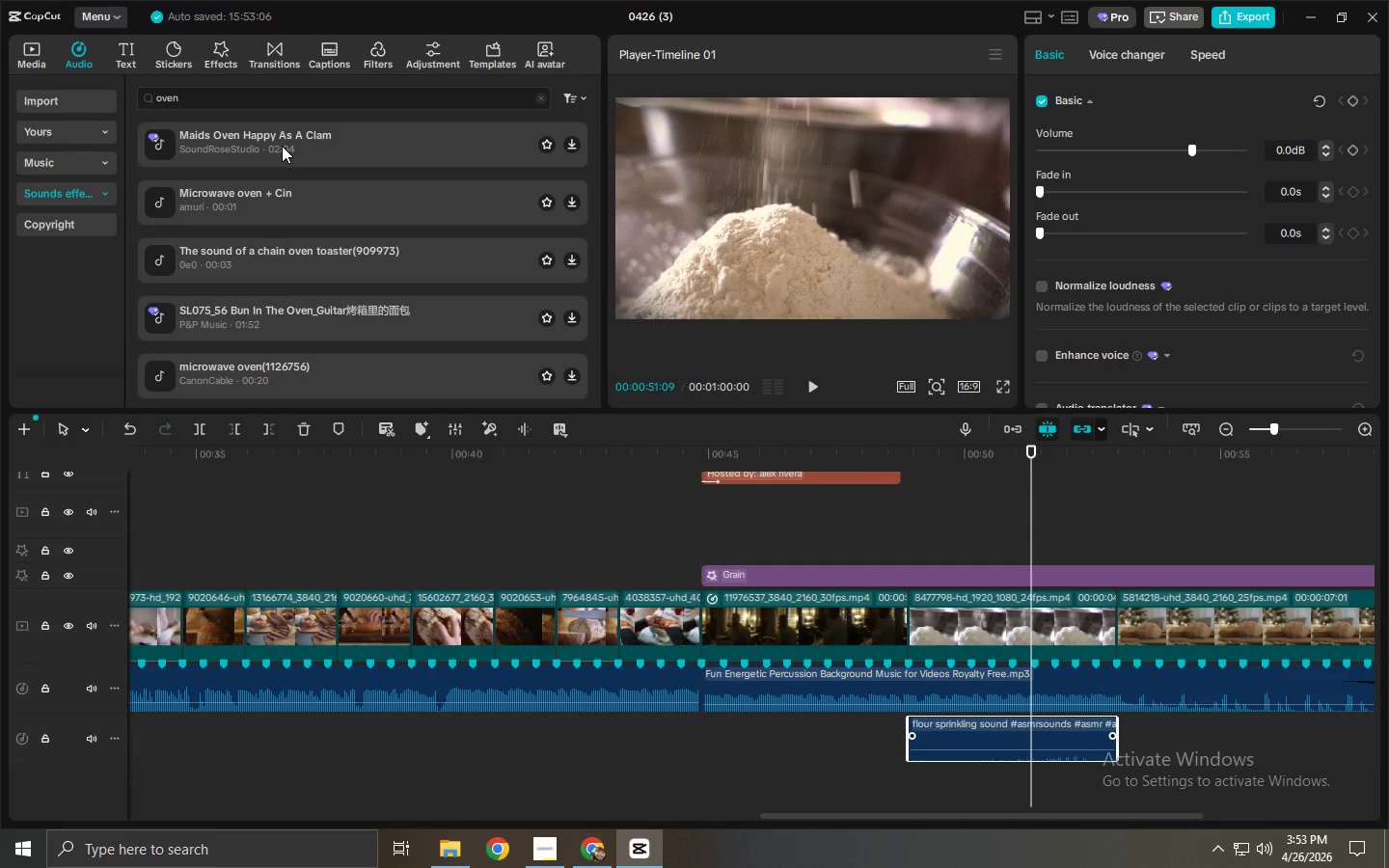 
left_click([283, 146])
 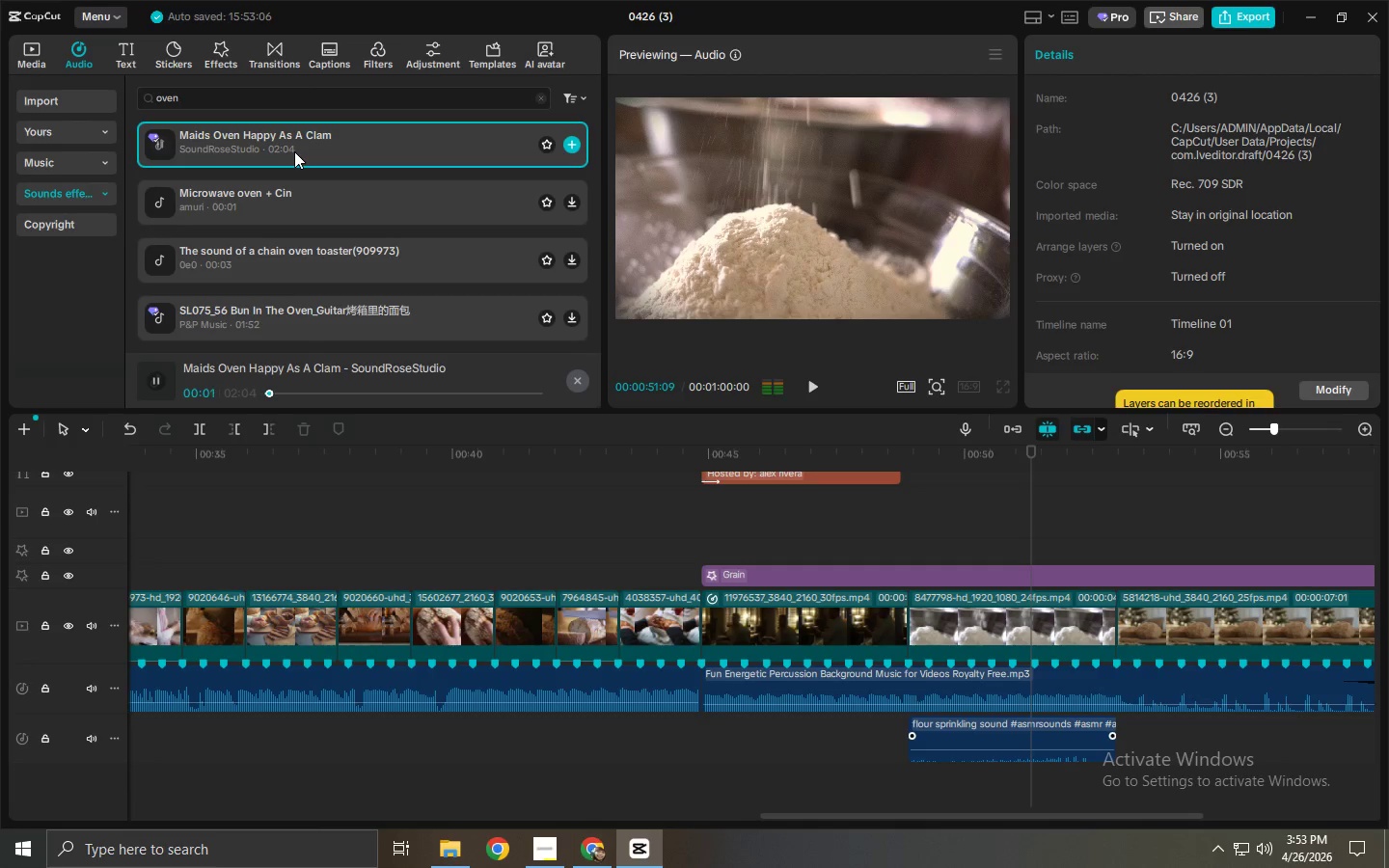 
left_click([282, 197])
 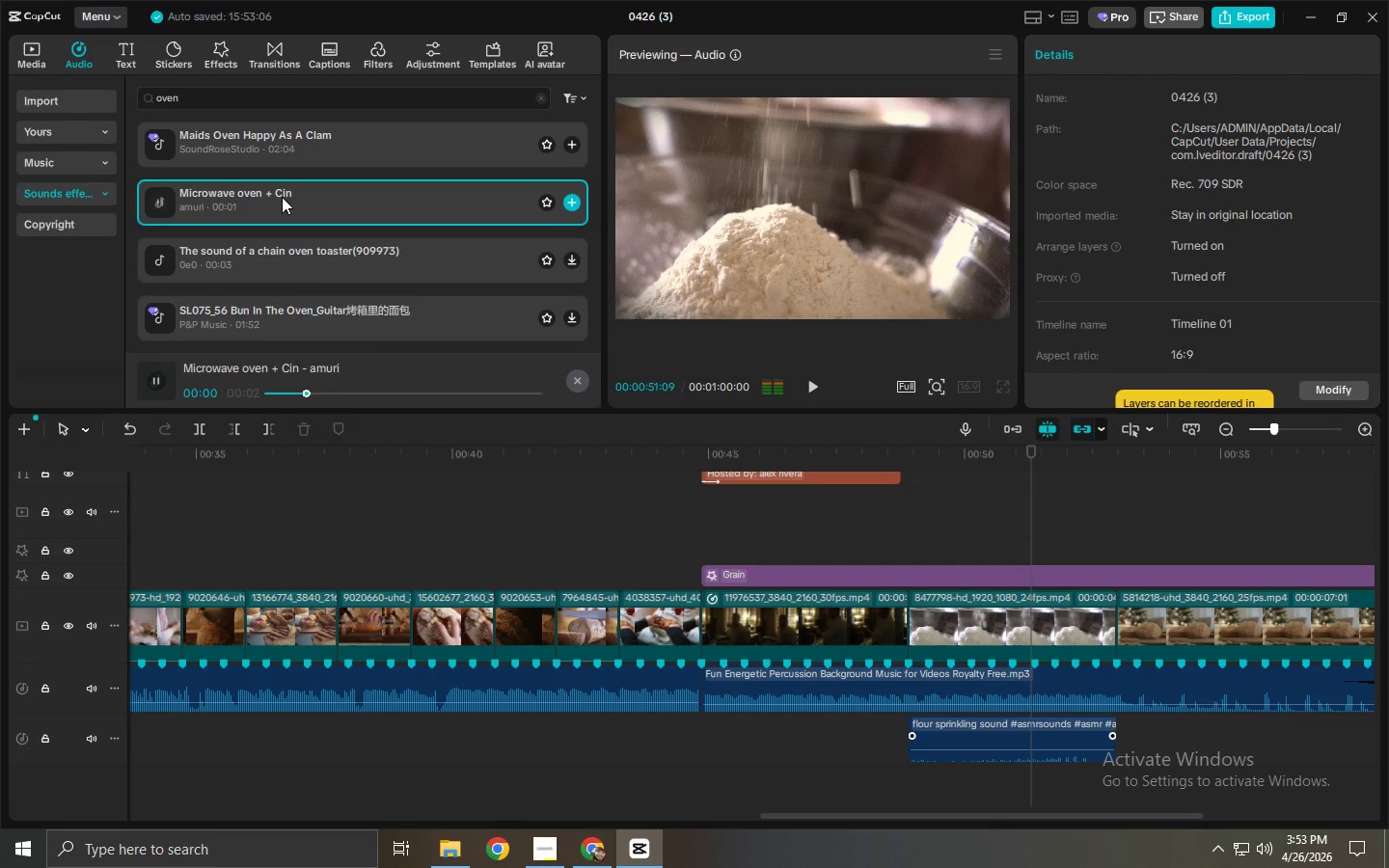 
key(Space)
 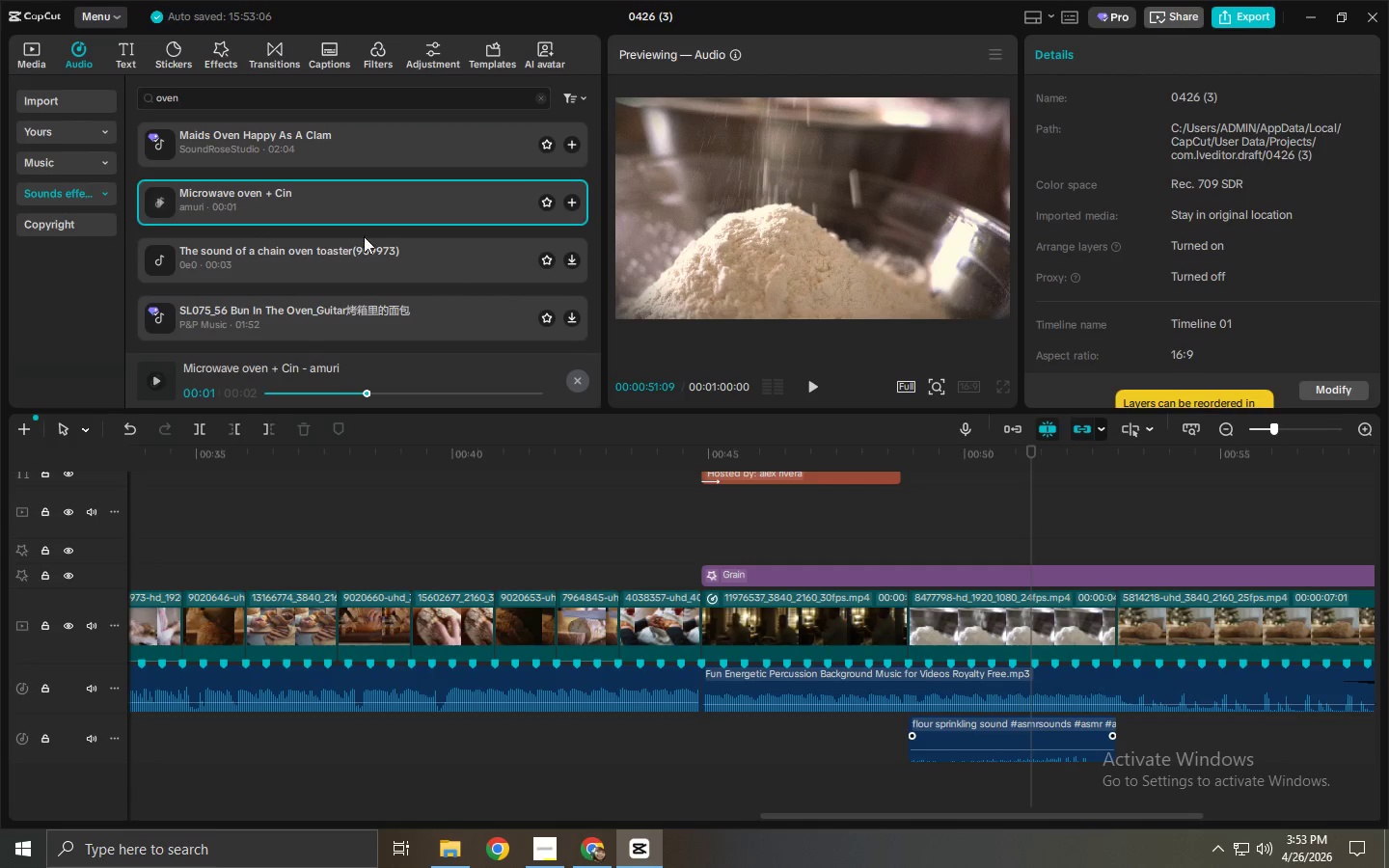 
left_click_drag(start_coordinate=[337, 205], to_coordinate=[156, 749])
 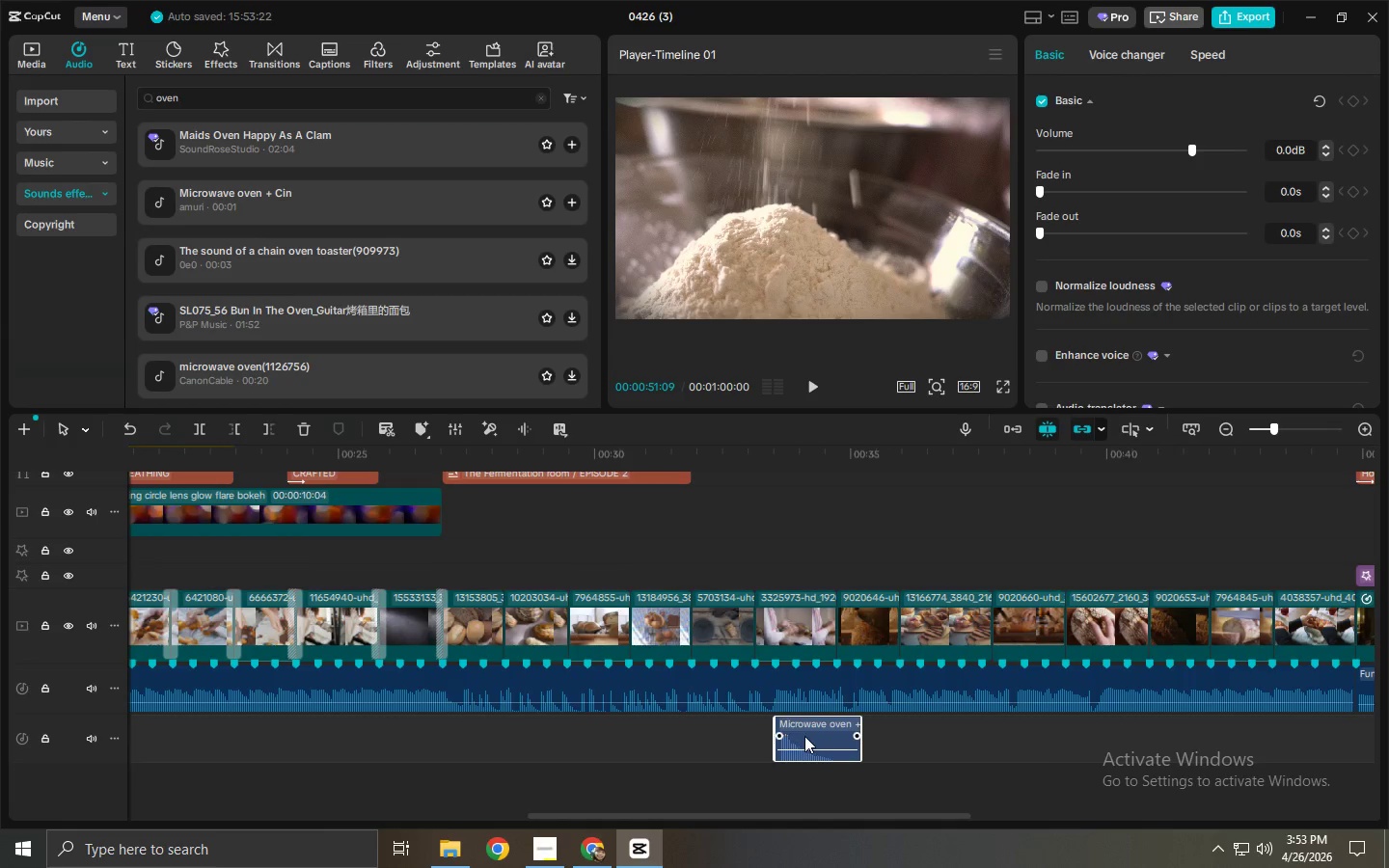 
left_click_drag(start_coordinate=[812, 736], to_coordinate=[504, 727])
 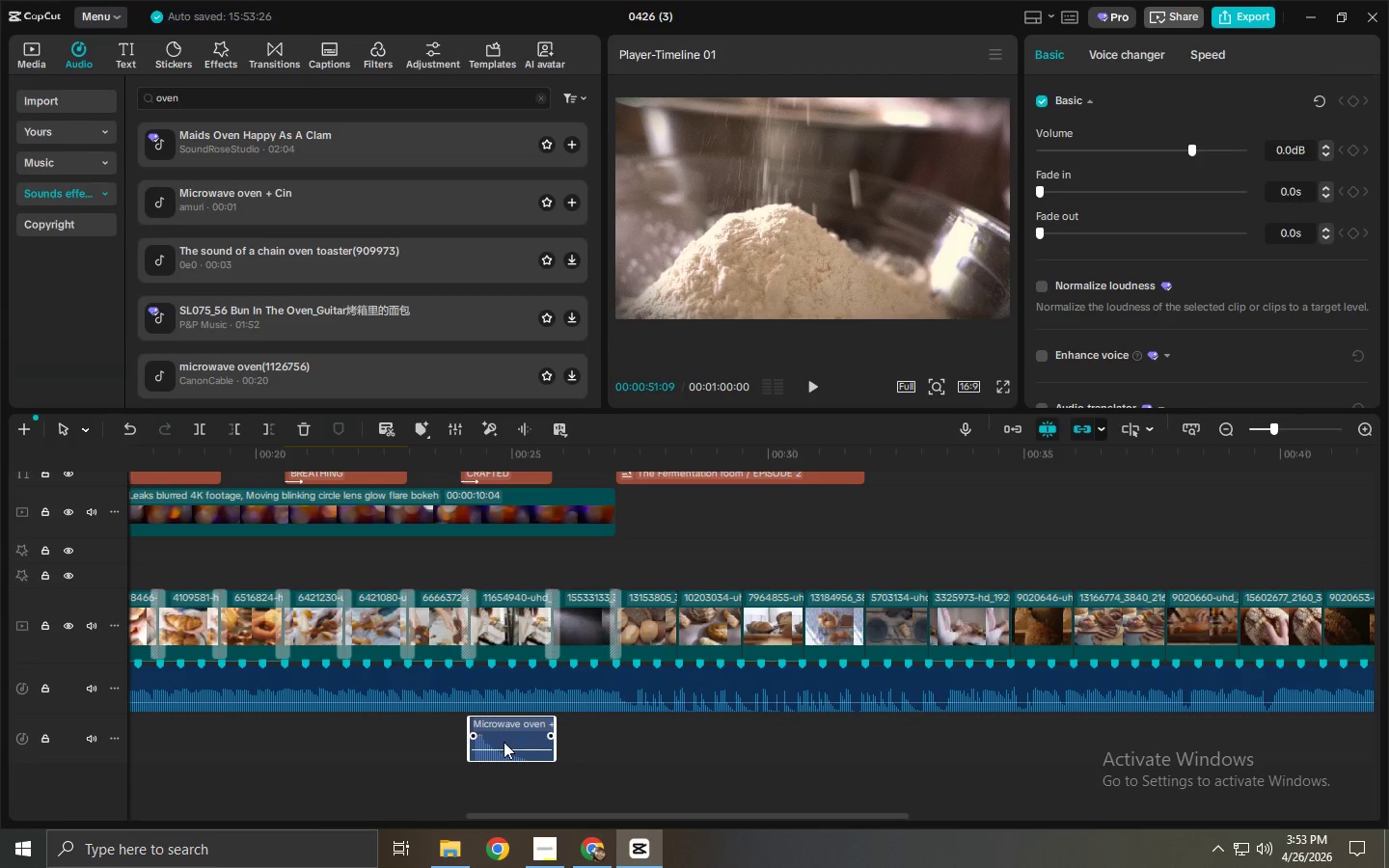 
left_click([504, 743])
 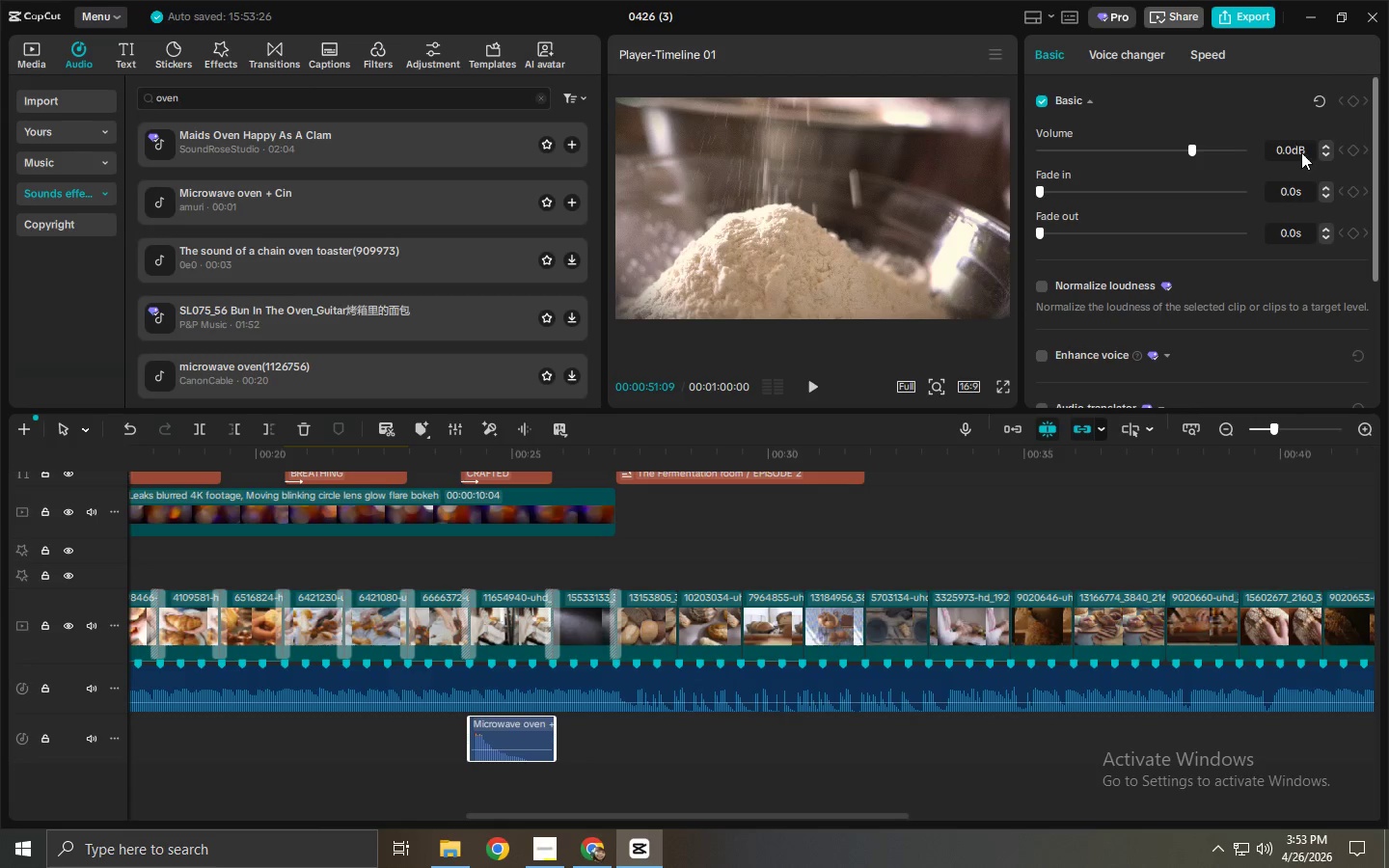 
left_click_drag(start_coordinate=[1293, 149], to_coordinate=[1230, 150])
 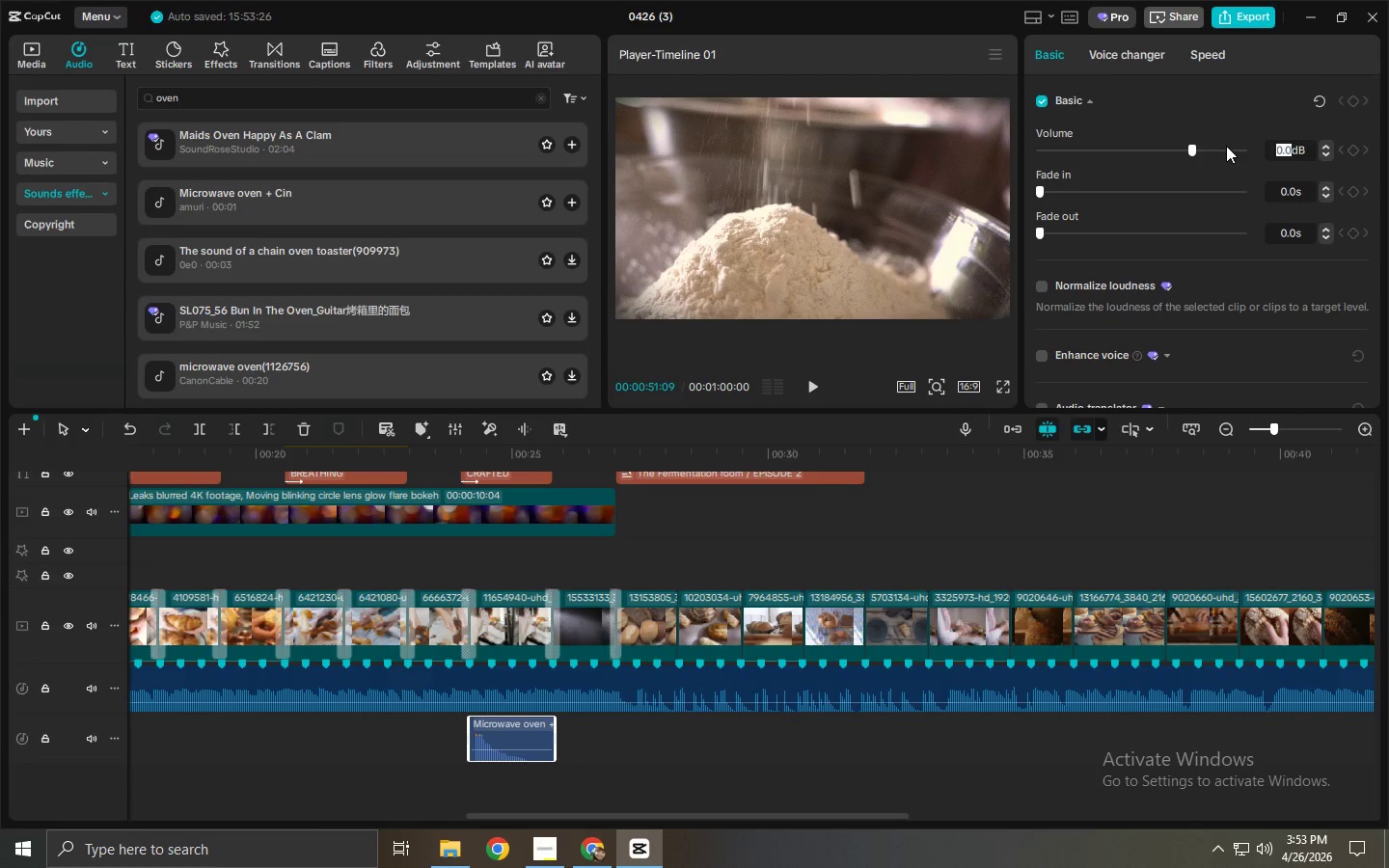 
key(NumpadSubtract)
 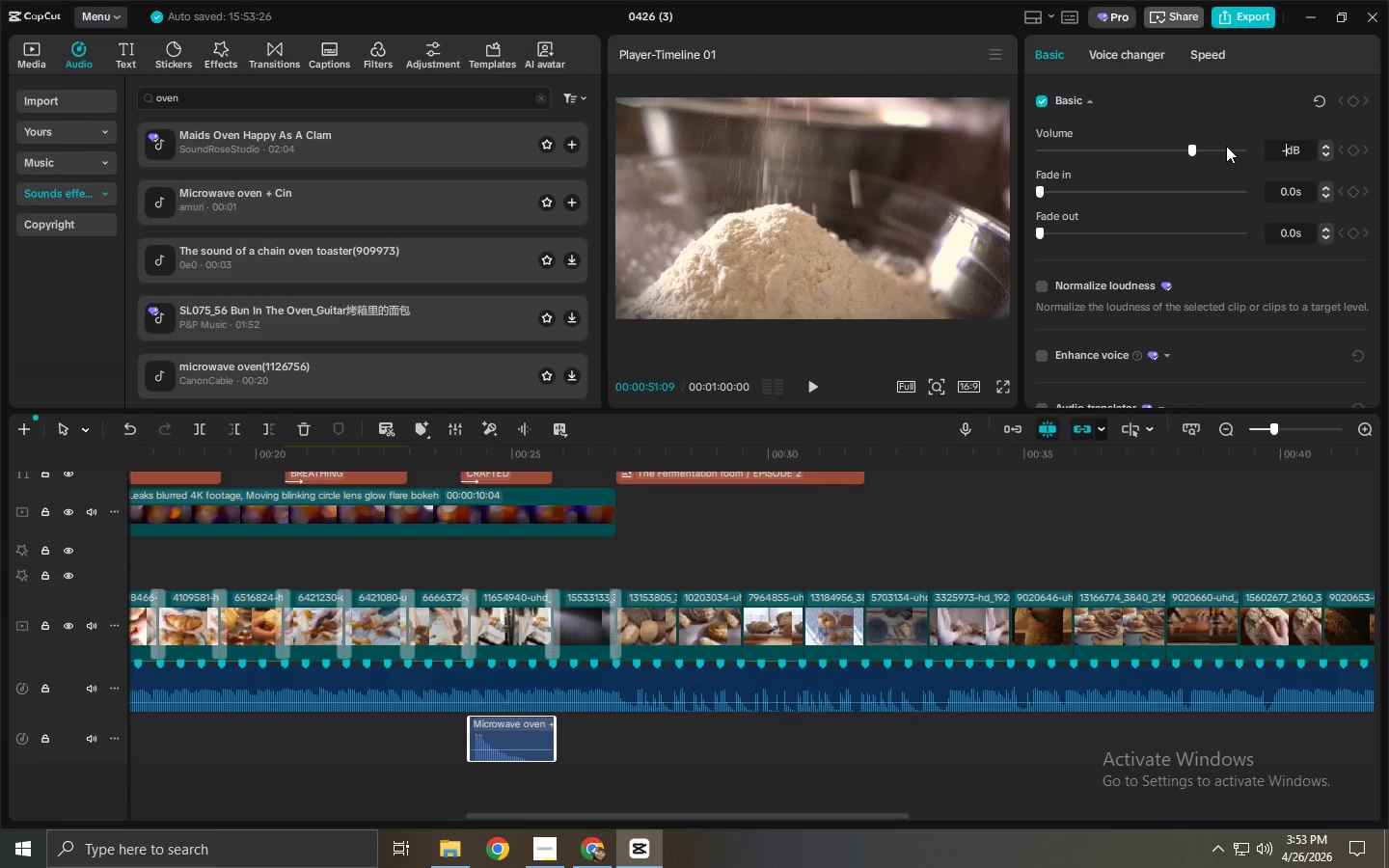 
key(Numpad1)
 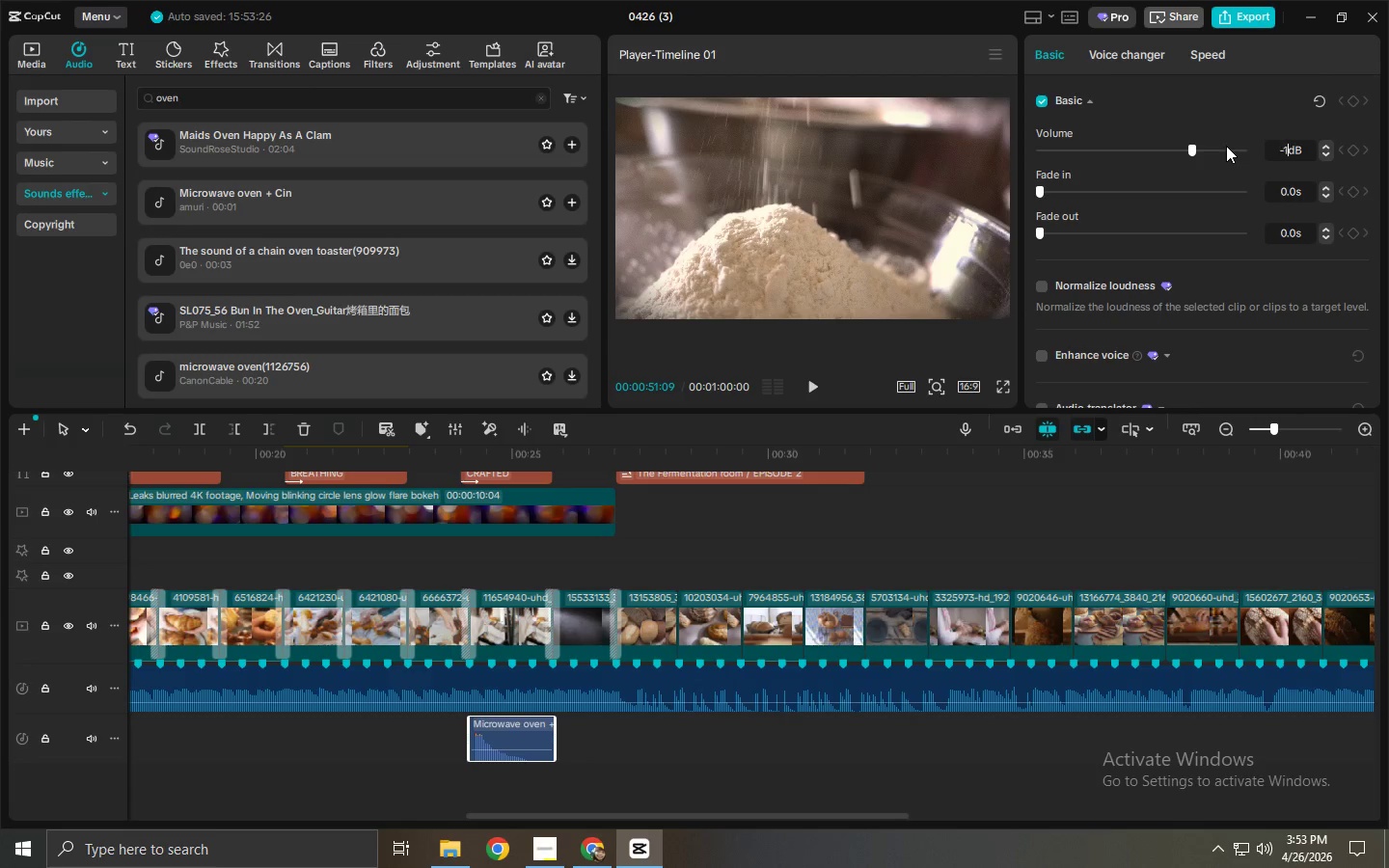 
key(Numpad2)
 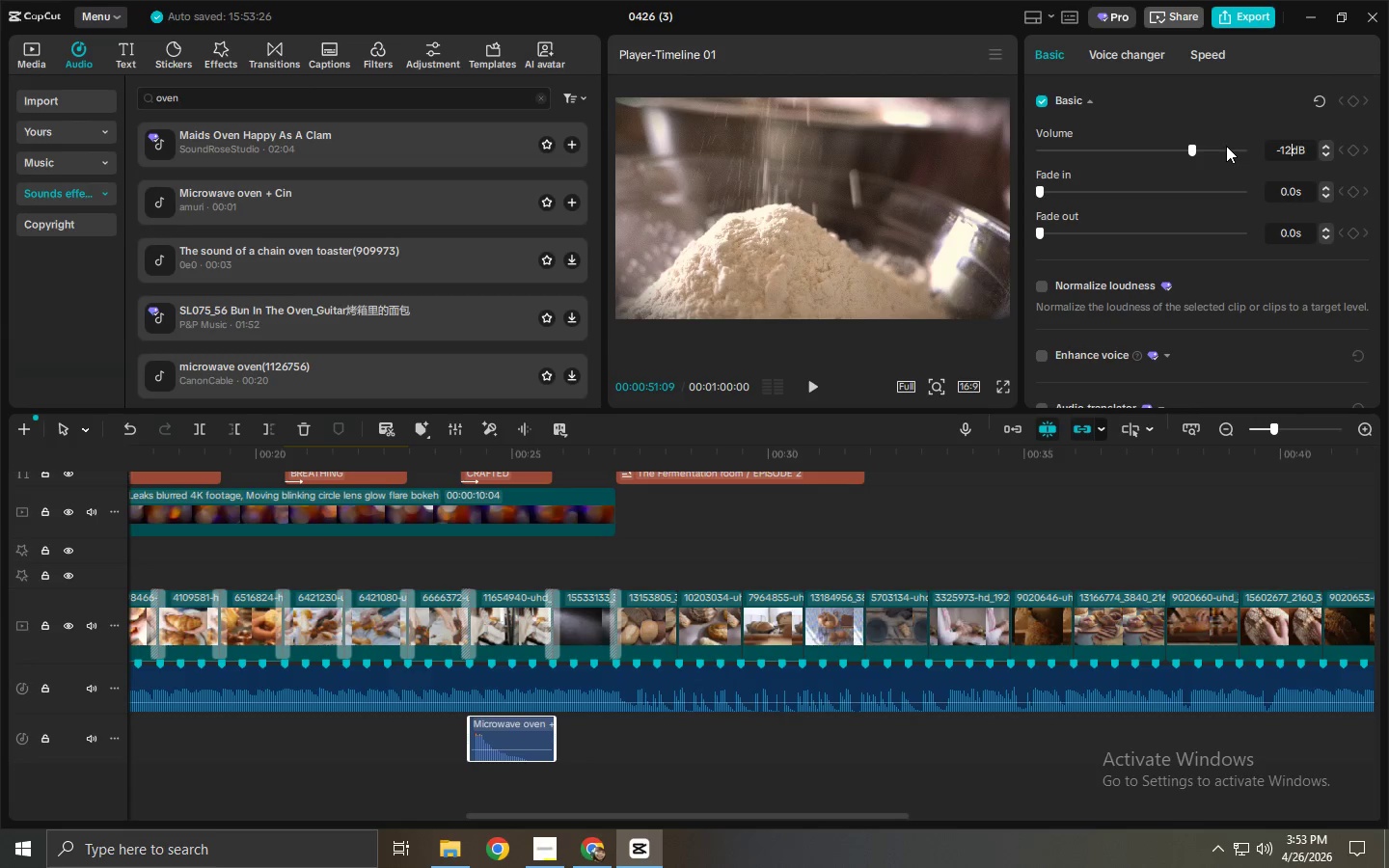 
key(NumpadEnter)
 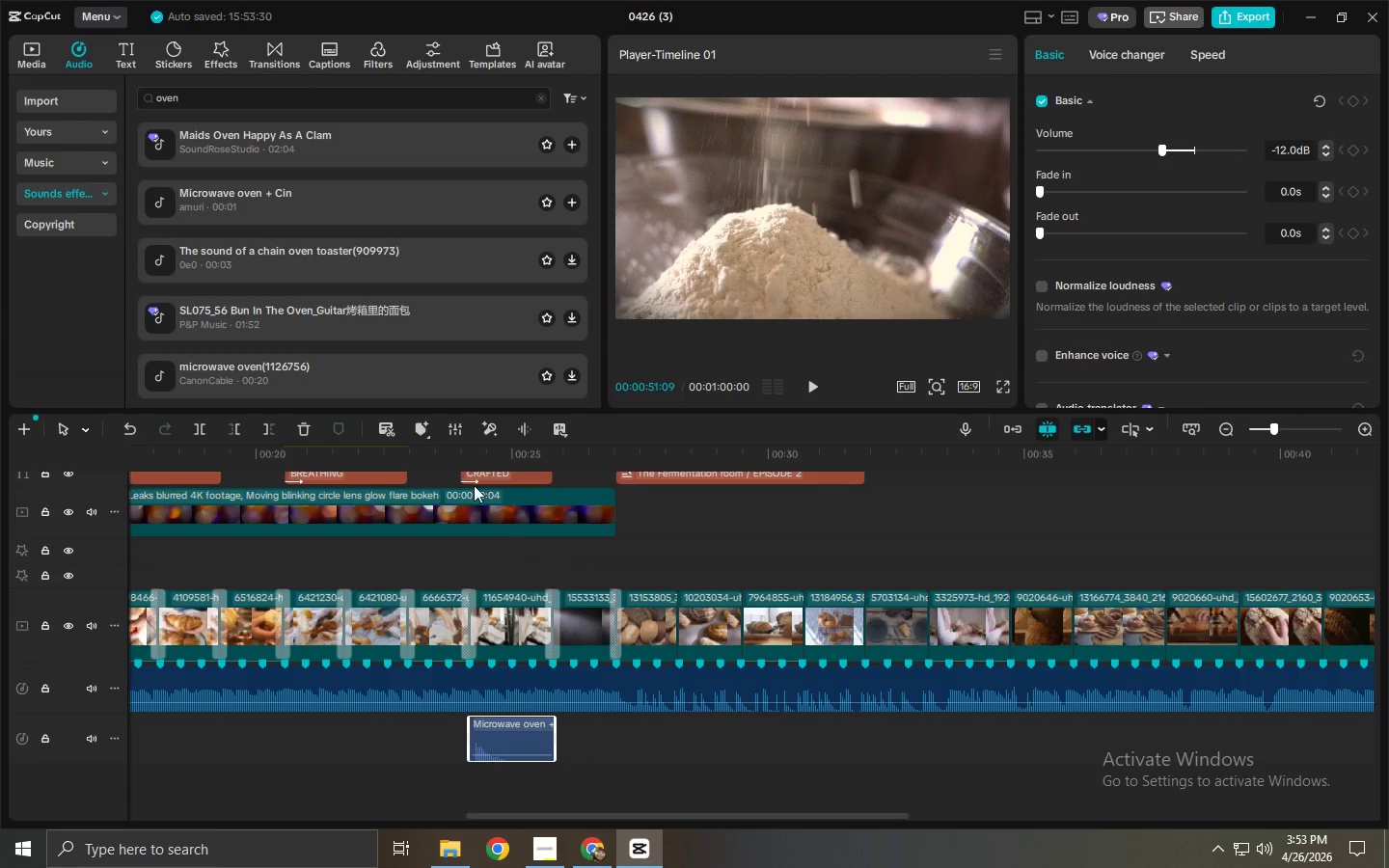 
left_click([452, 465])
 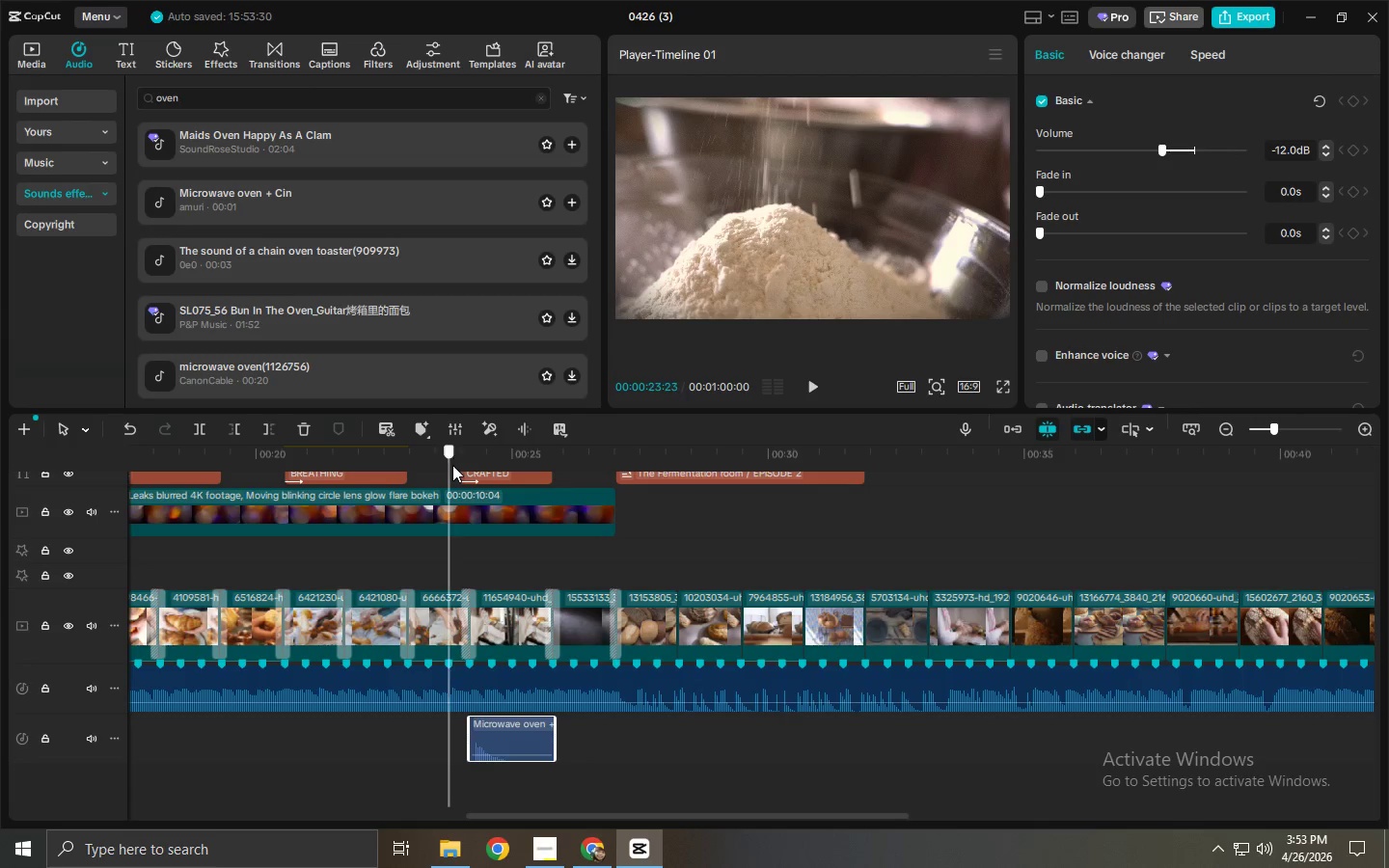 
key(Space)
 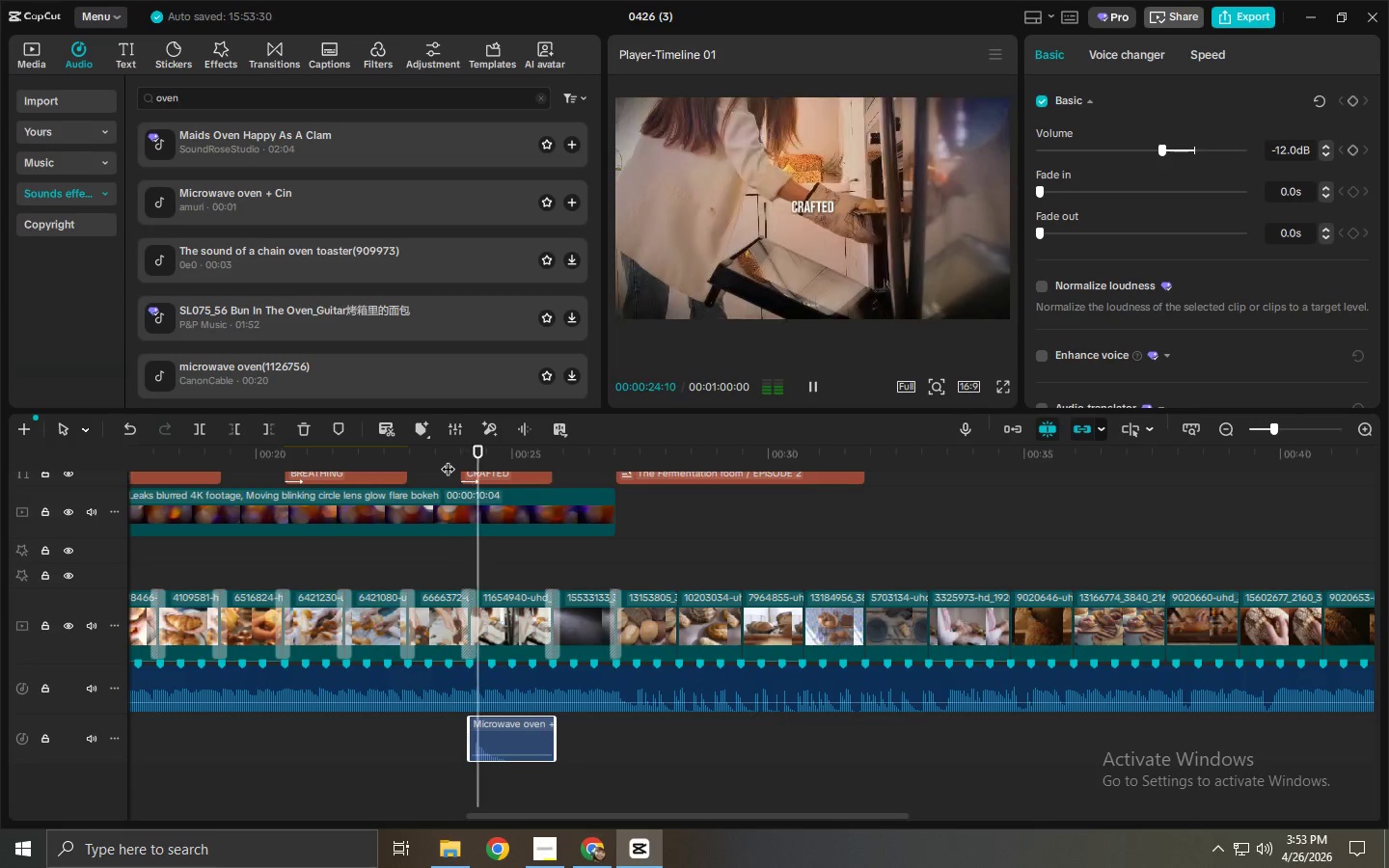 
hold_key(key=Space, duration=2.28)
 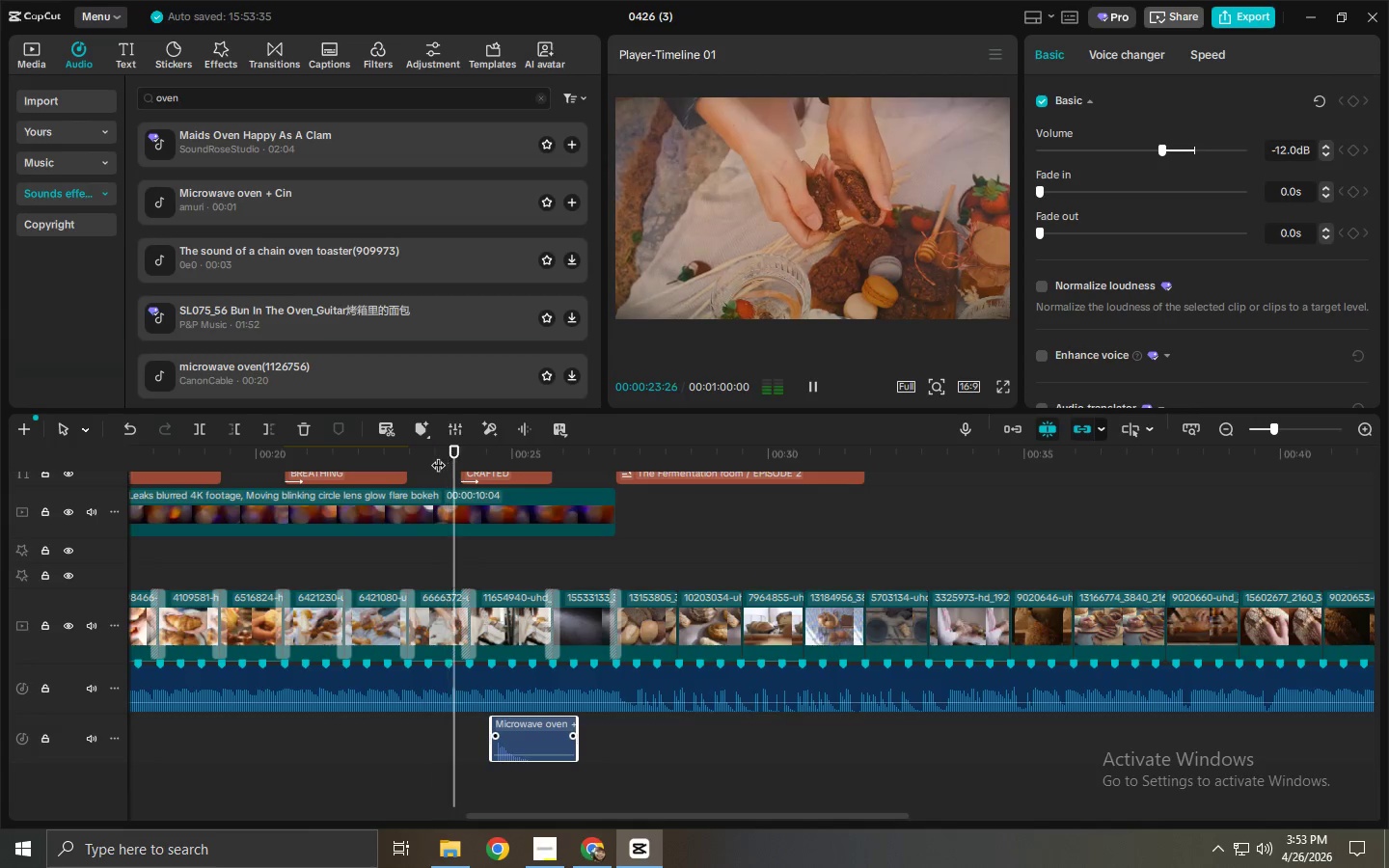 
left_click_drag(start_coordinate=[491, 734], to_coordinate=[513, 729])
 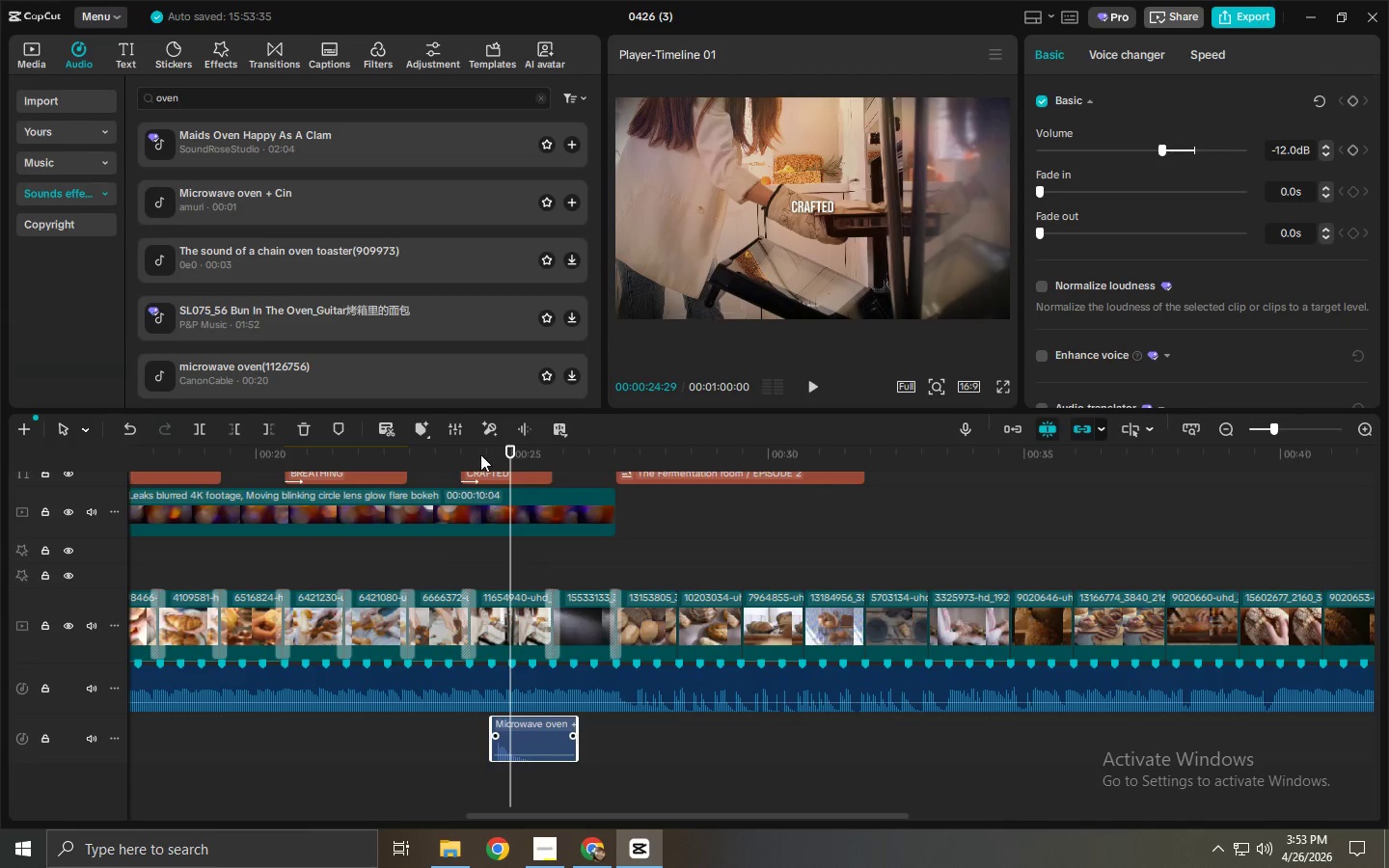 
left_click_drag(start_coordinate=[475, 447], to_coordinate=[441, 455])
 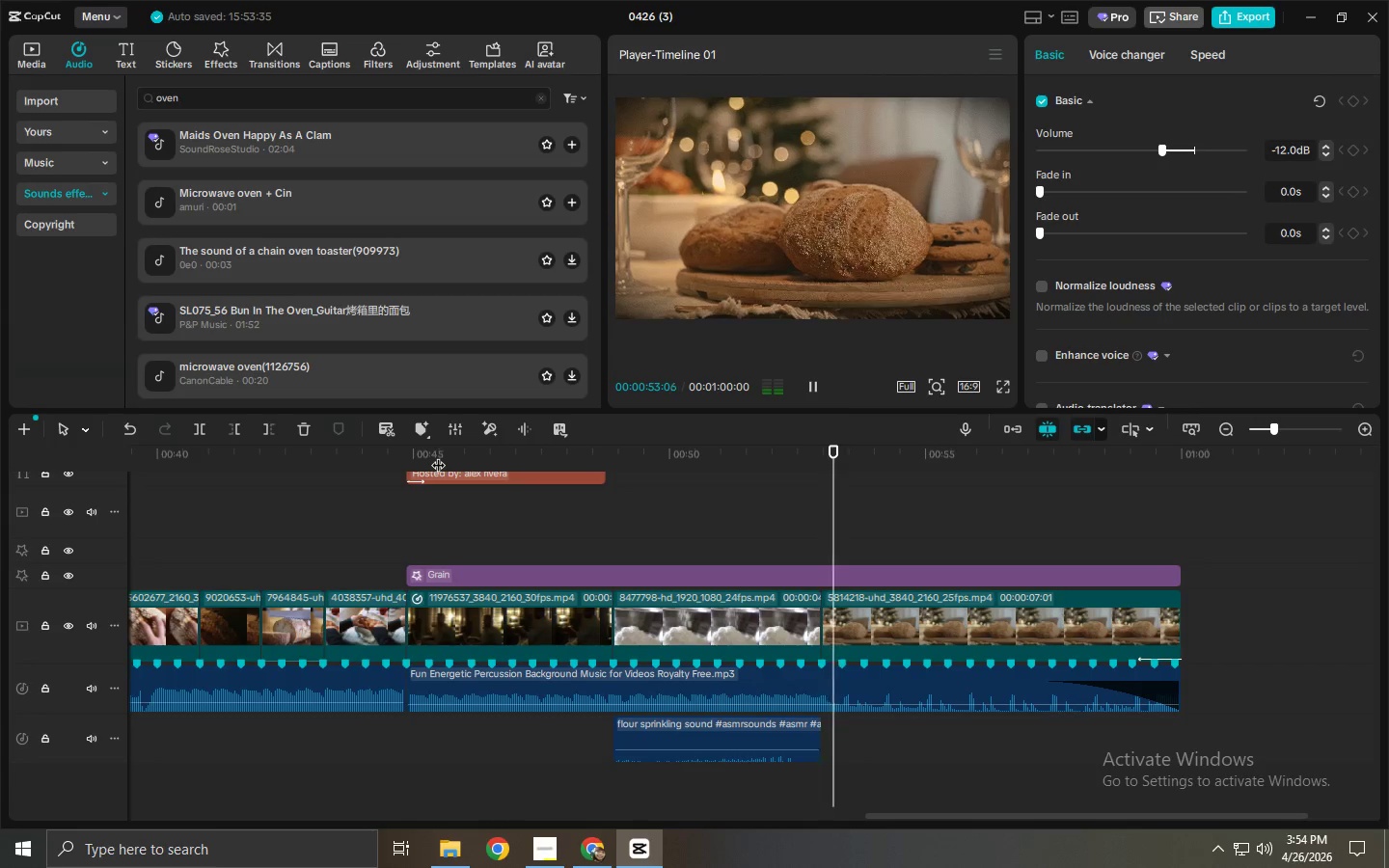 
wait(34.86)
 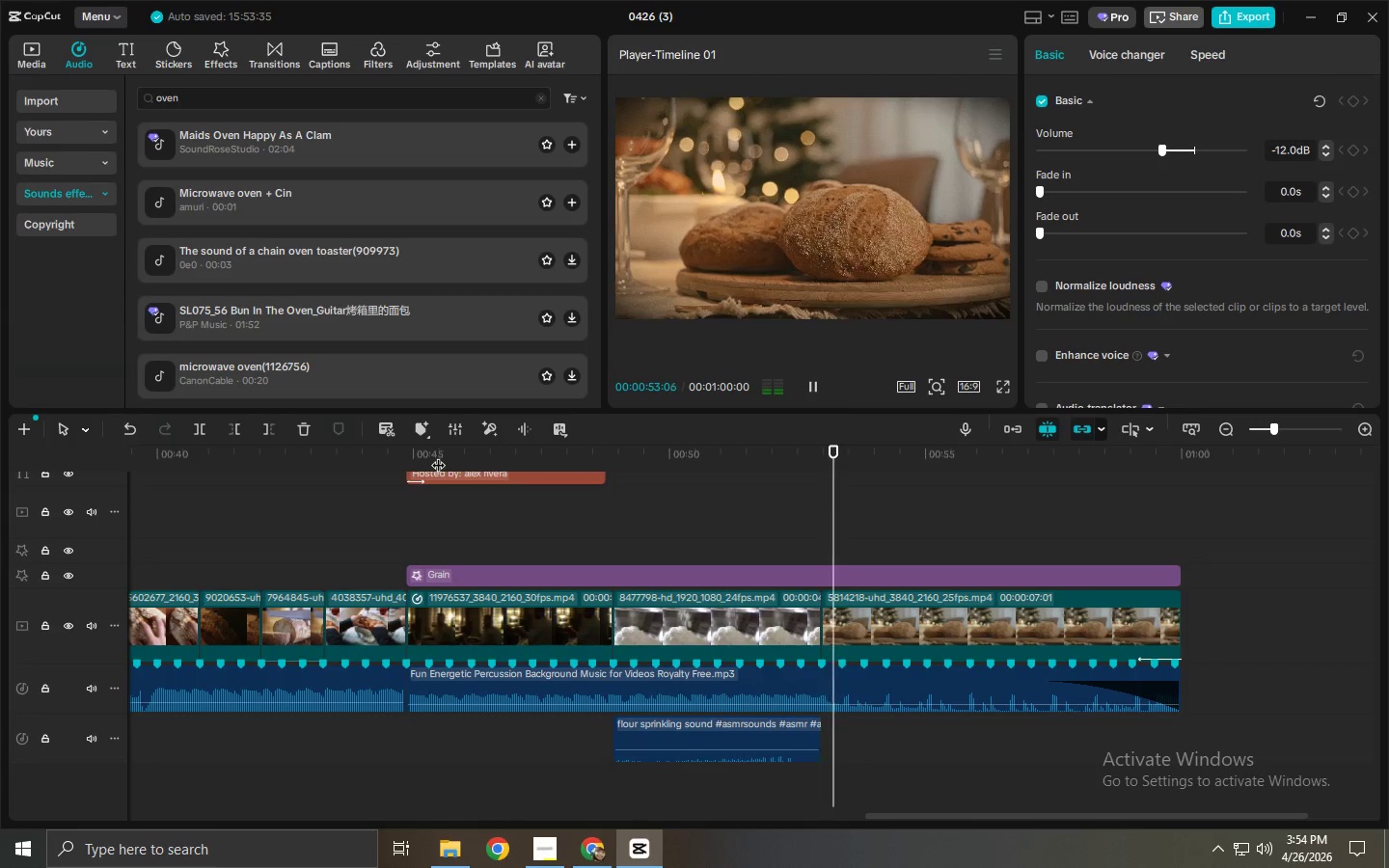 
key(Space)
 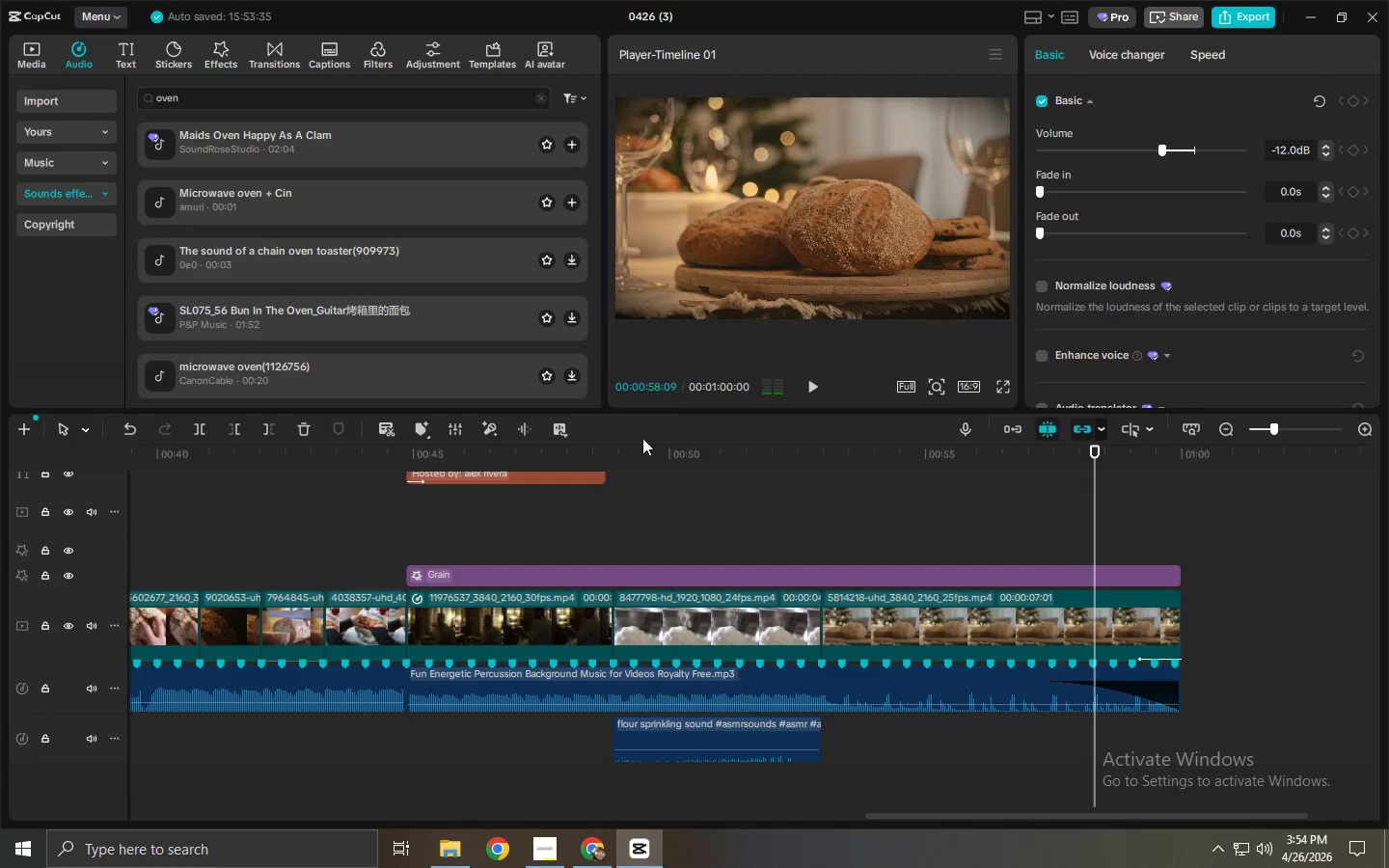 
key(Alt+AltLeft)
 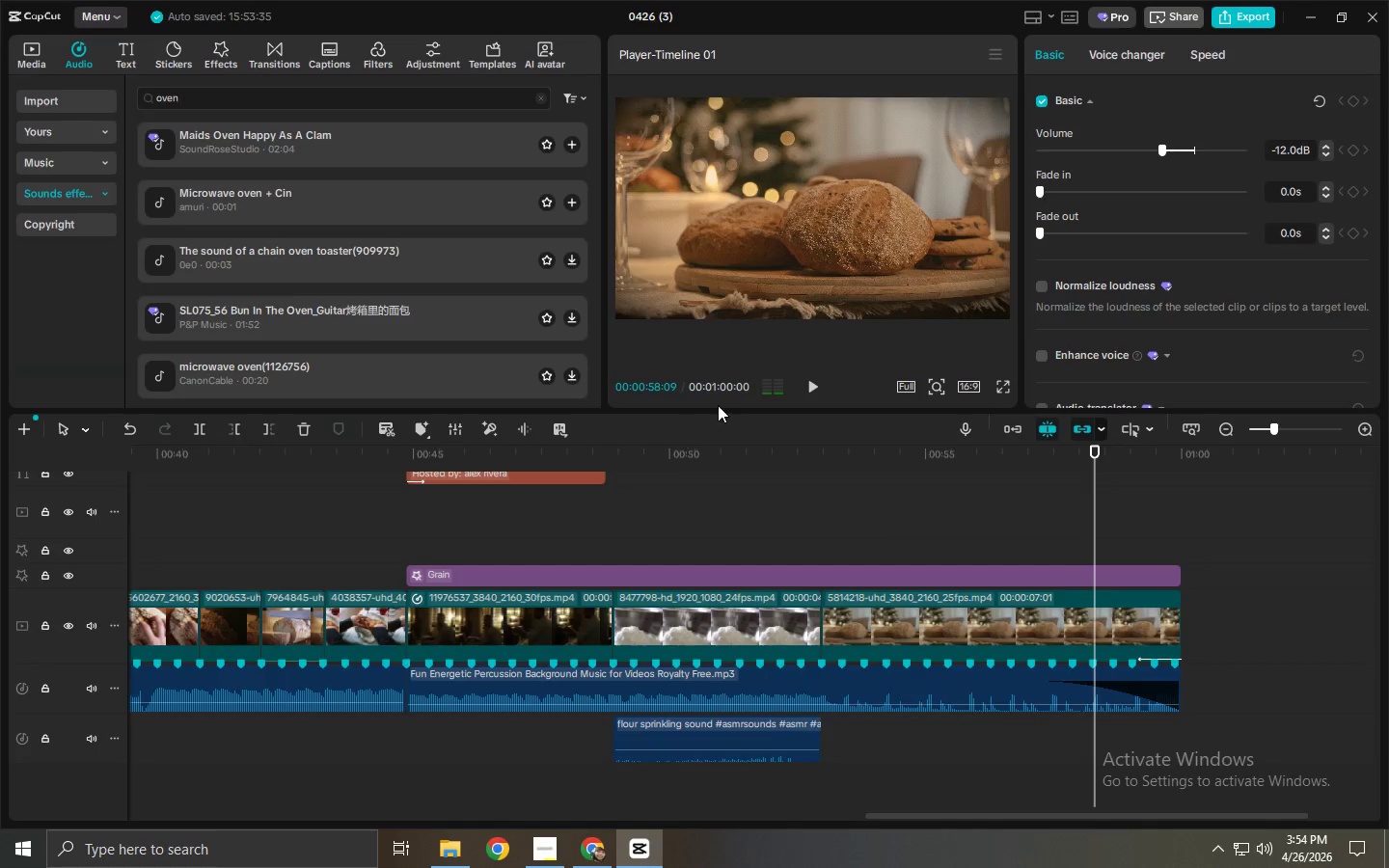 
key(Alt+Tab)
 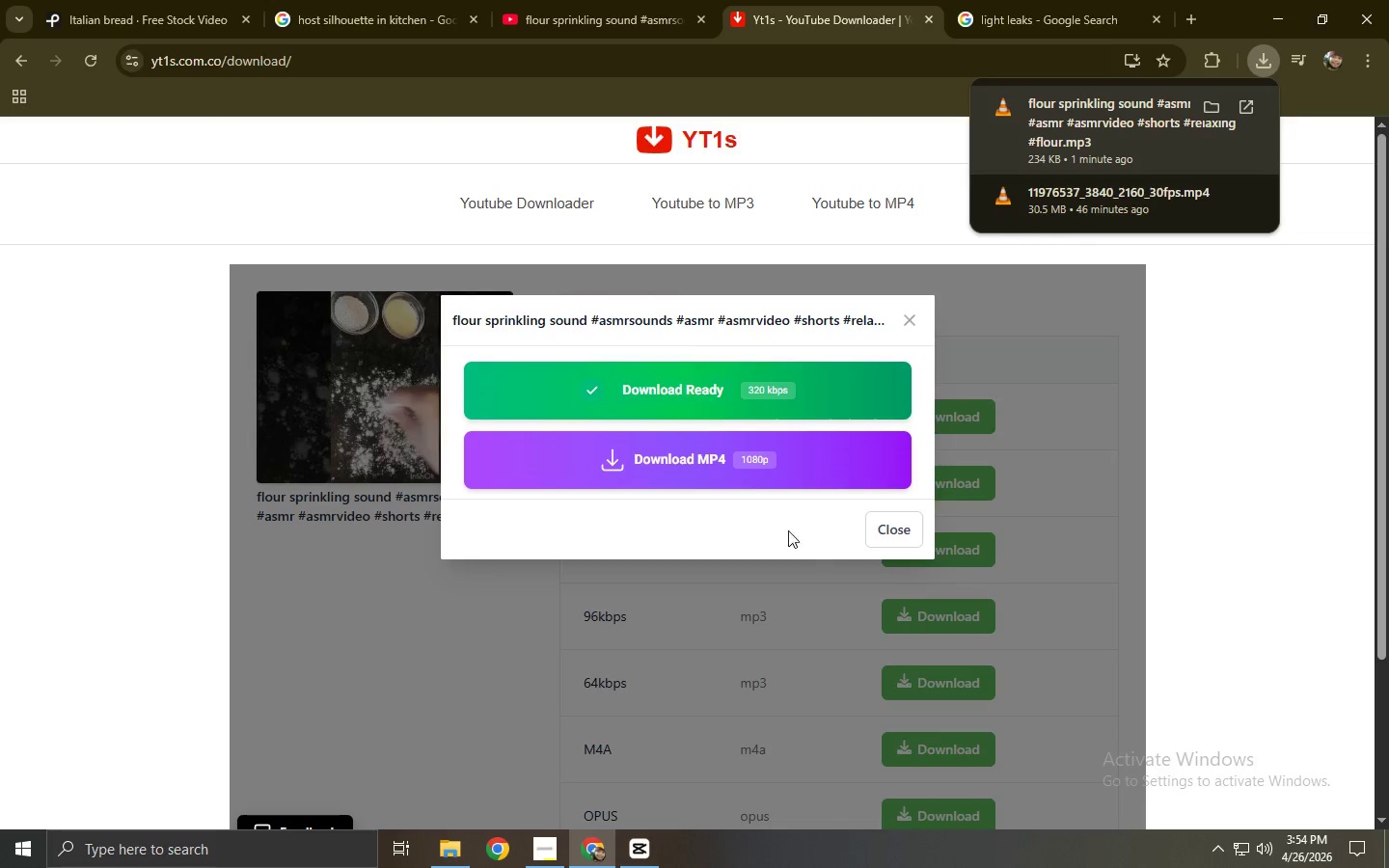 
key(Alt+Tab)
 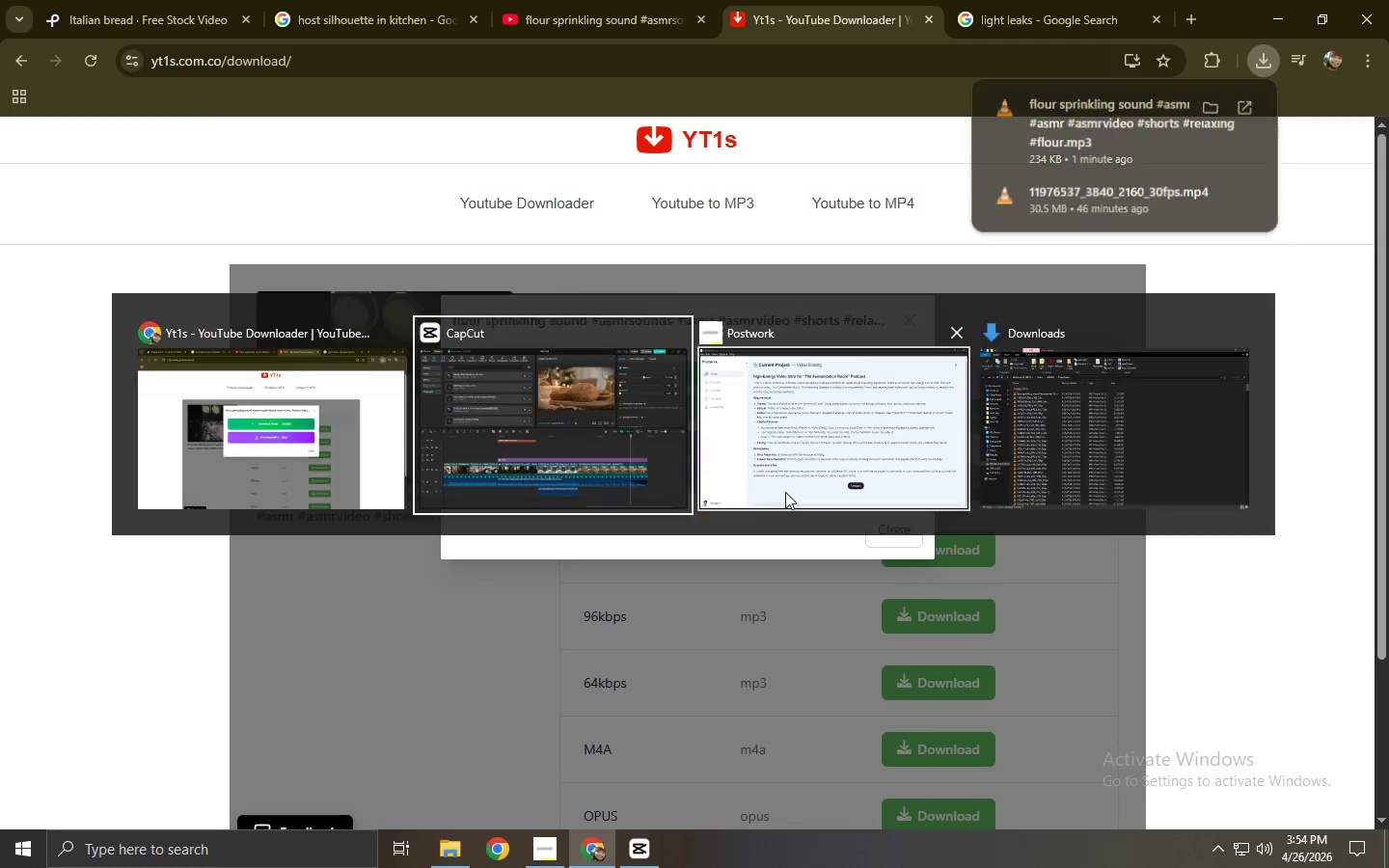 
key(Alt+Tab)